 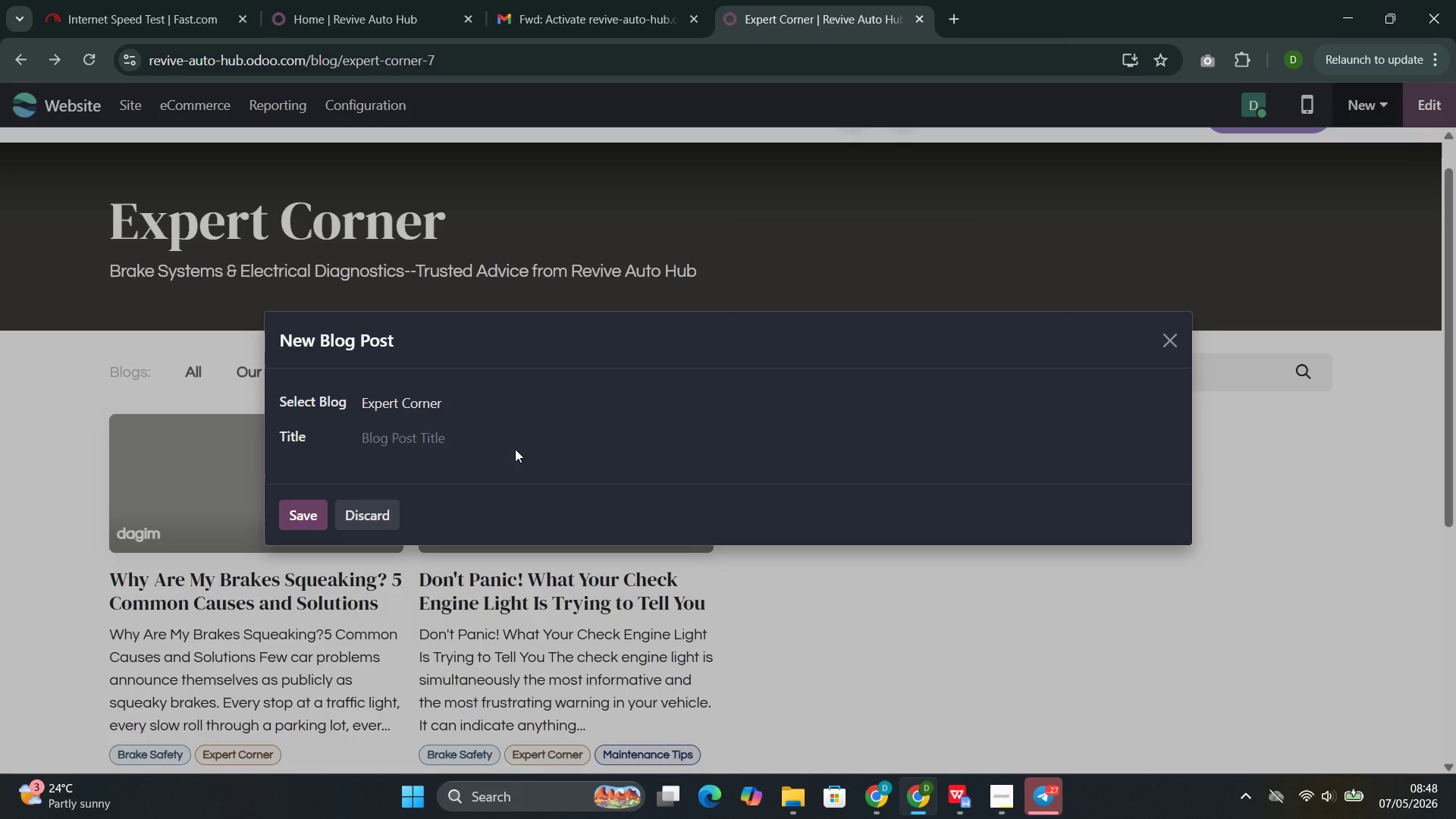 
left_click([519, 437])
 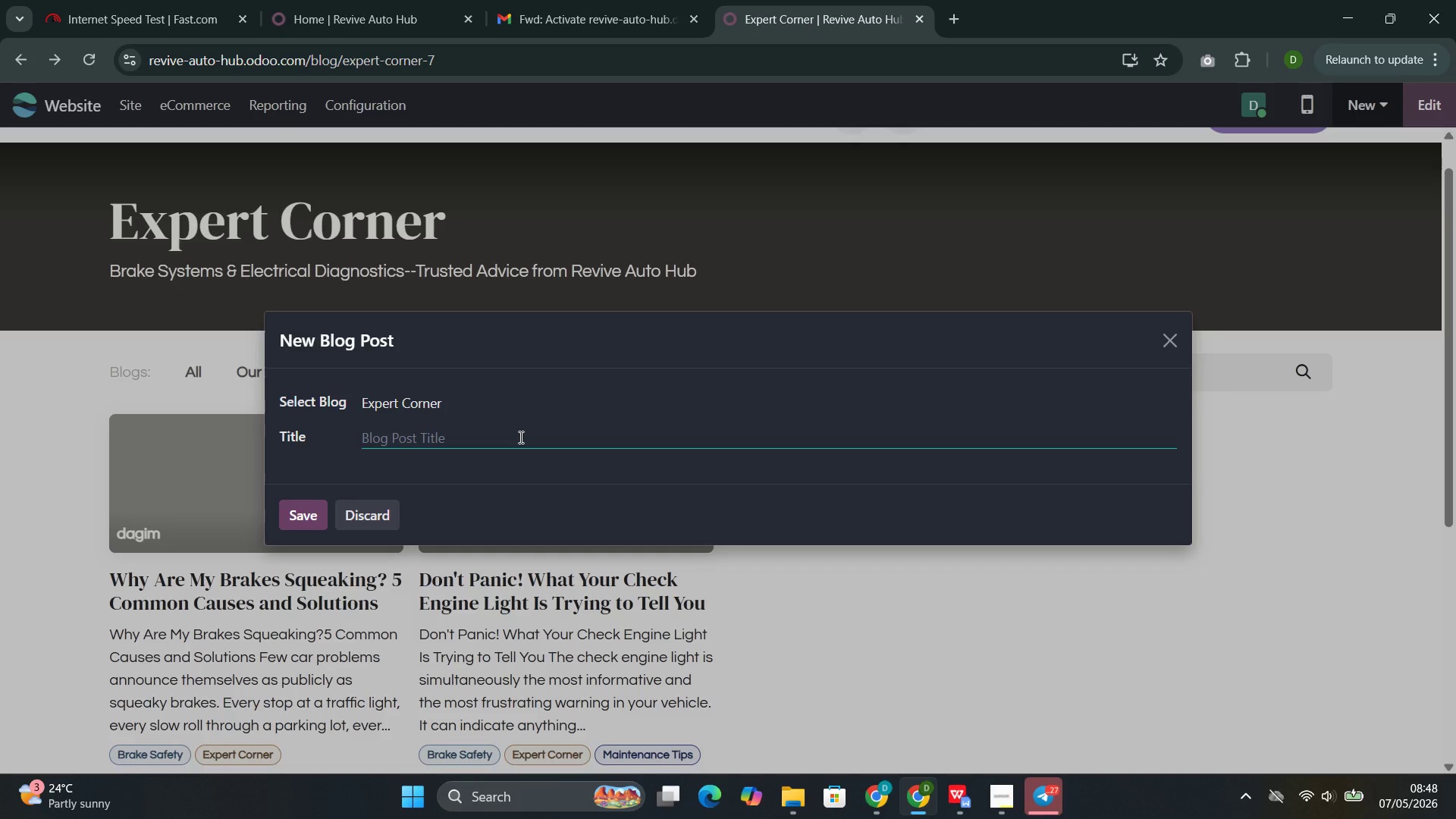 
left_click([519, 437])
 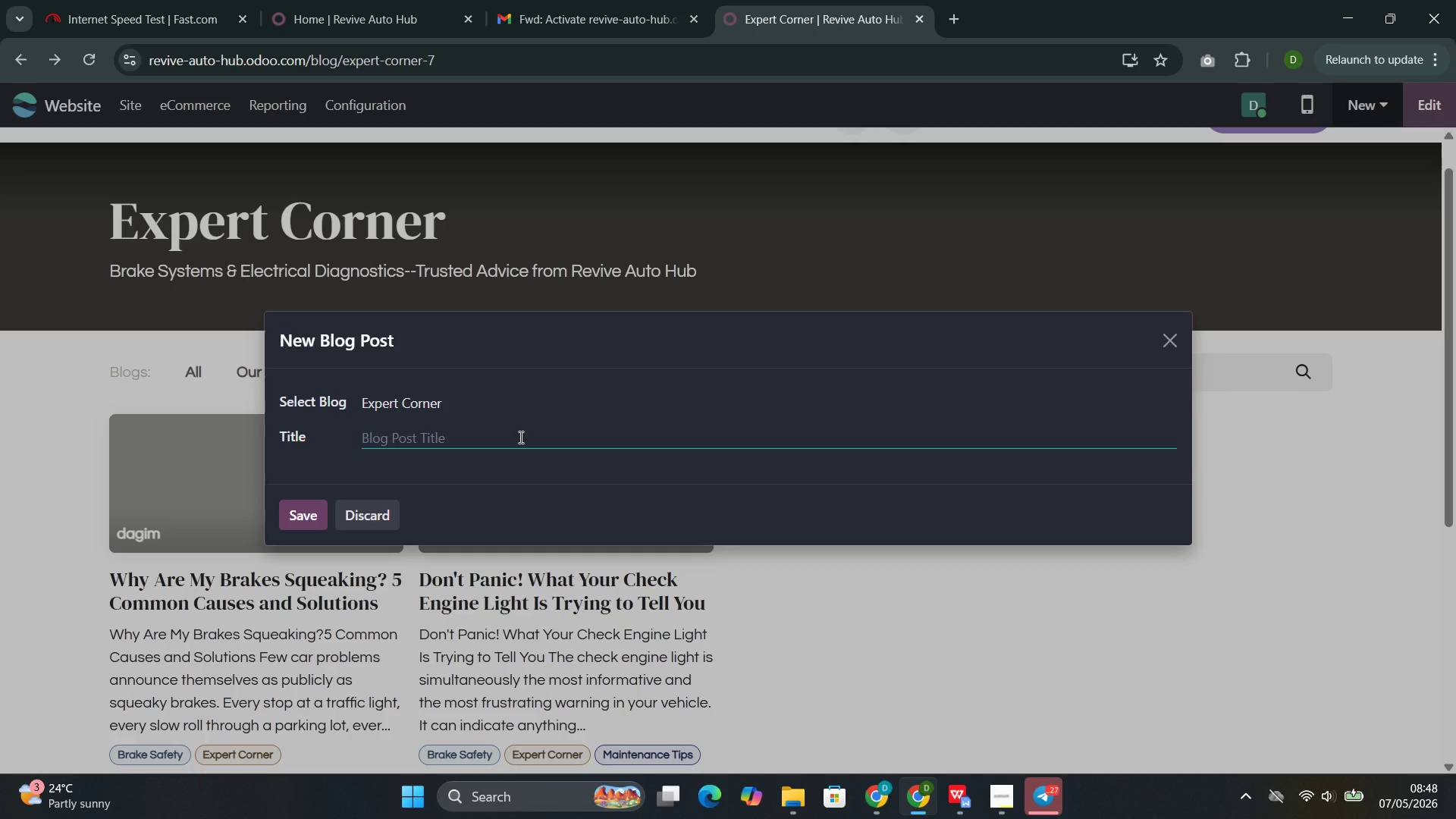 
type(Understan)
 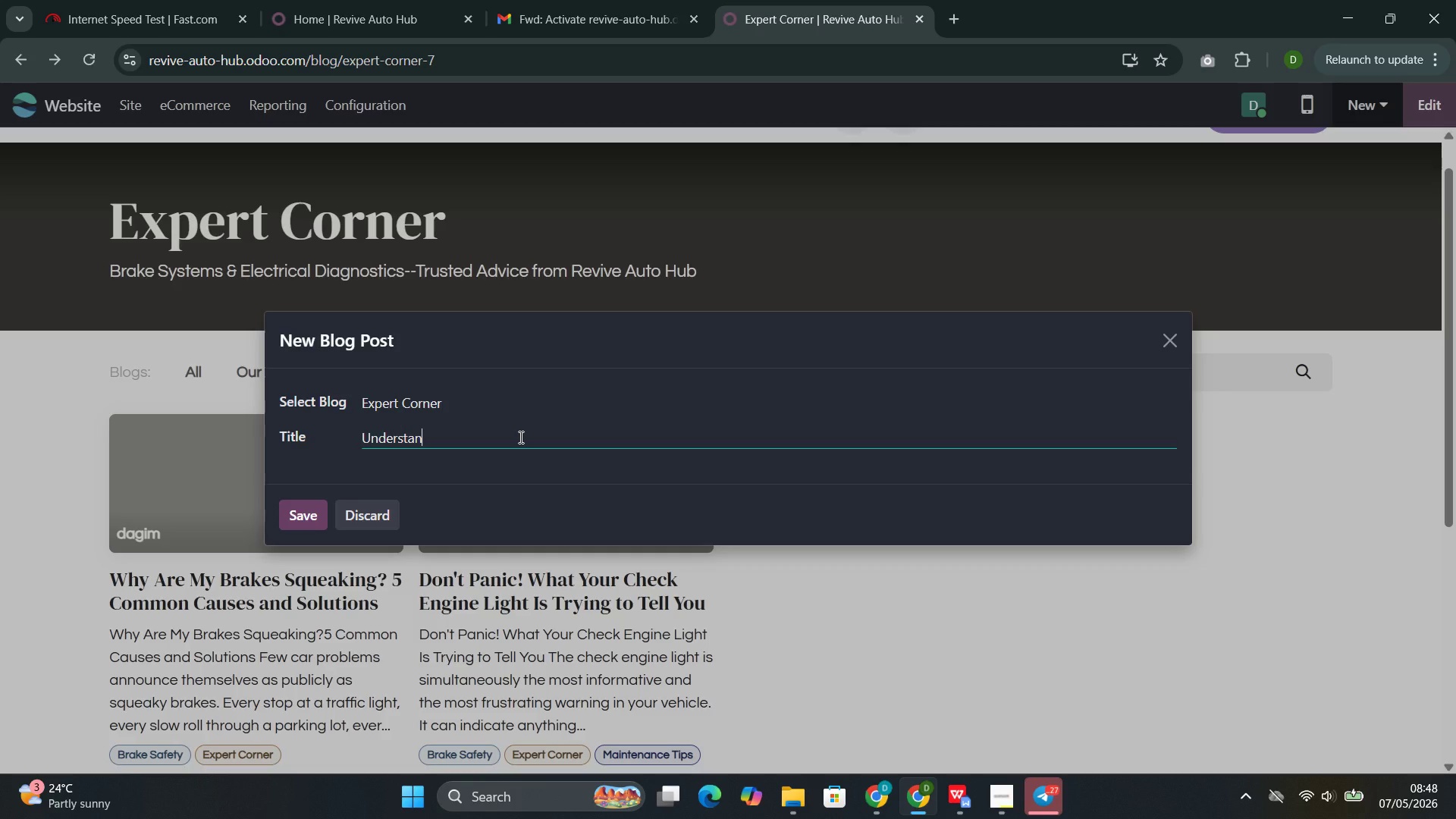 
type(dung )
key(Backspace)
key(Backspace)
key(Backspace)
key(Backspace)
type(ing the Real COst )
 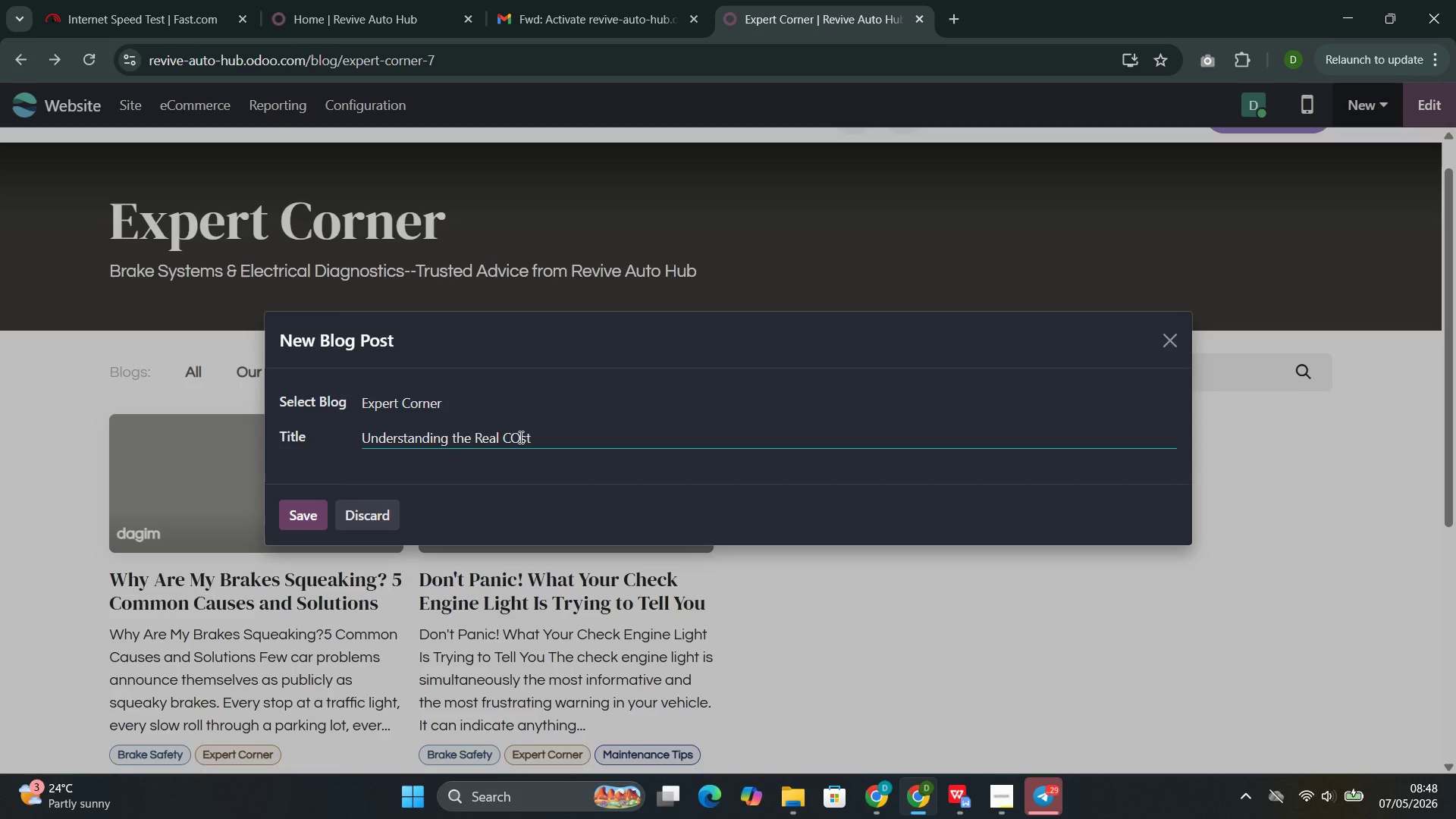 
key(ArrowLeft)
 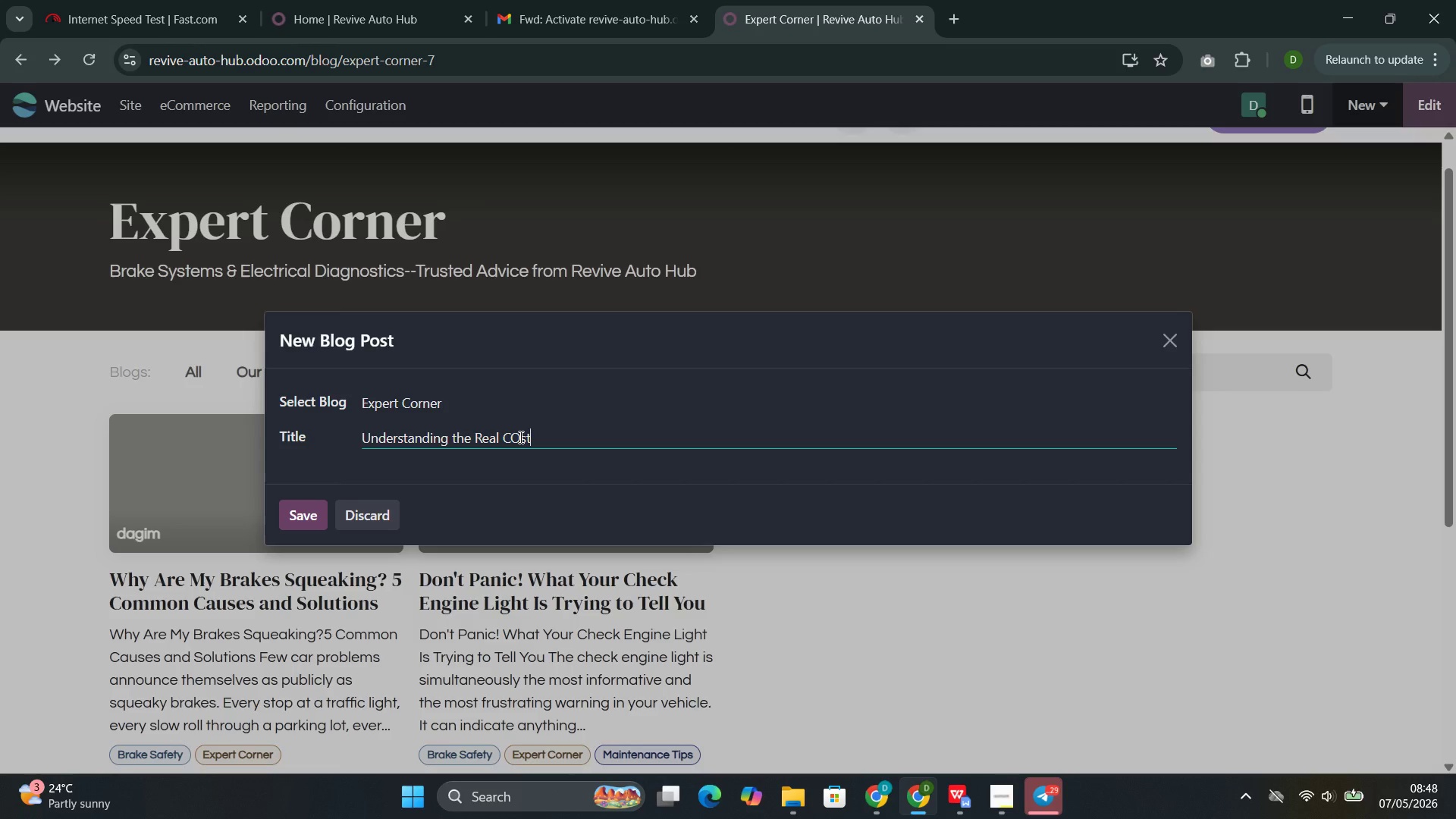 
key(ArrowLeft)
 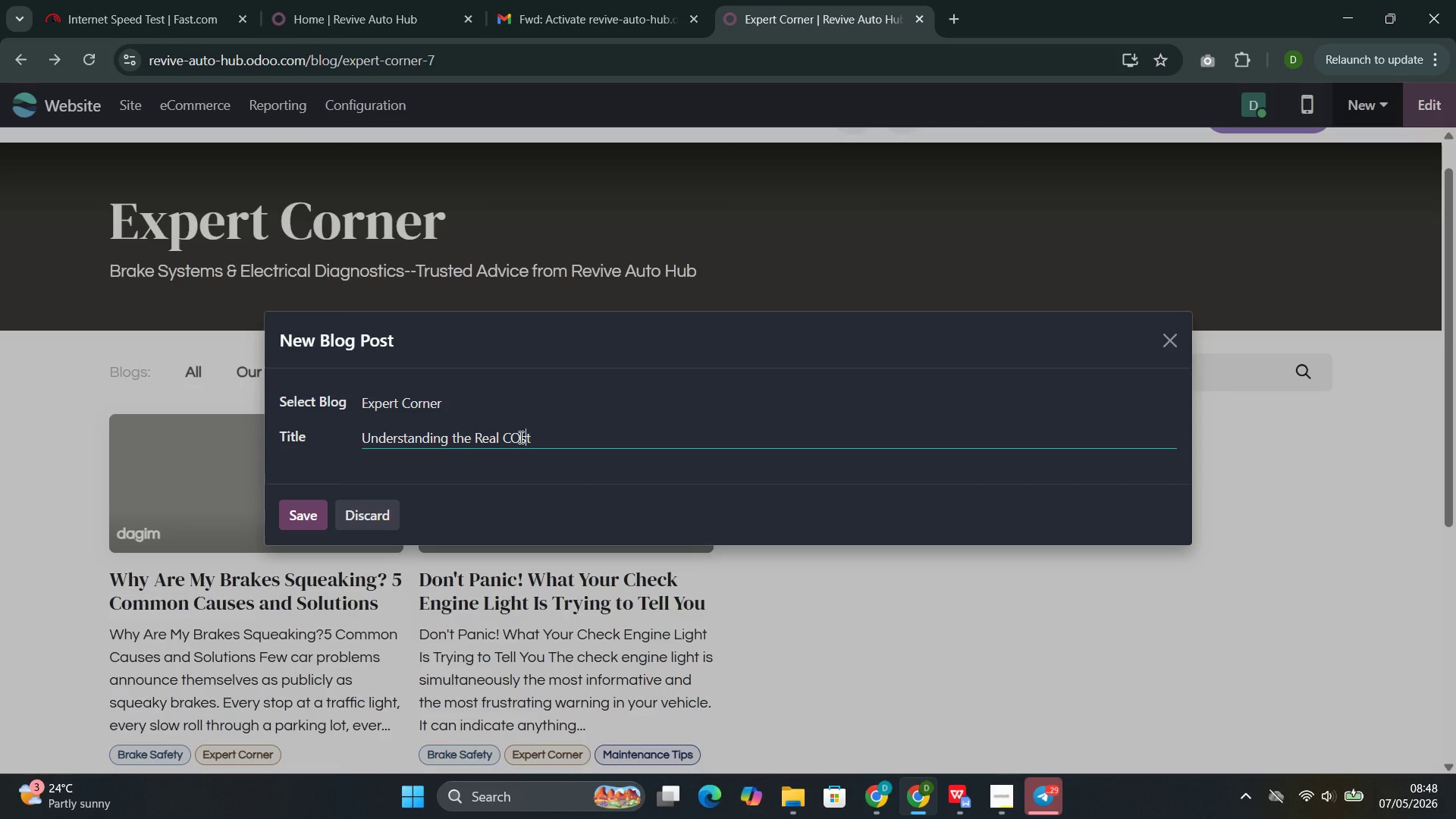 
key(ArrowLeft)
 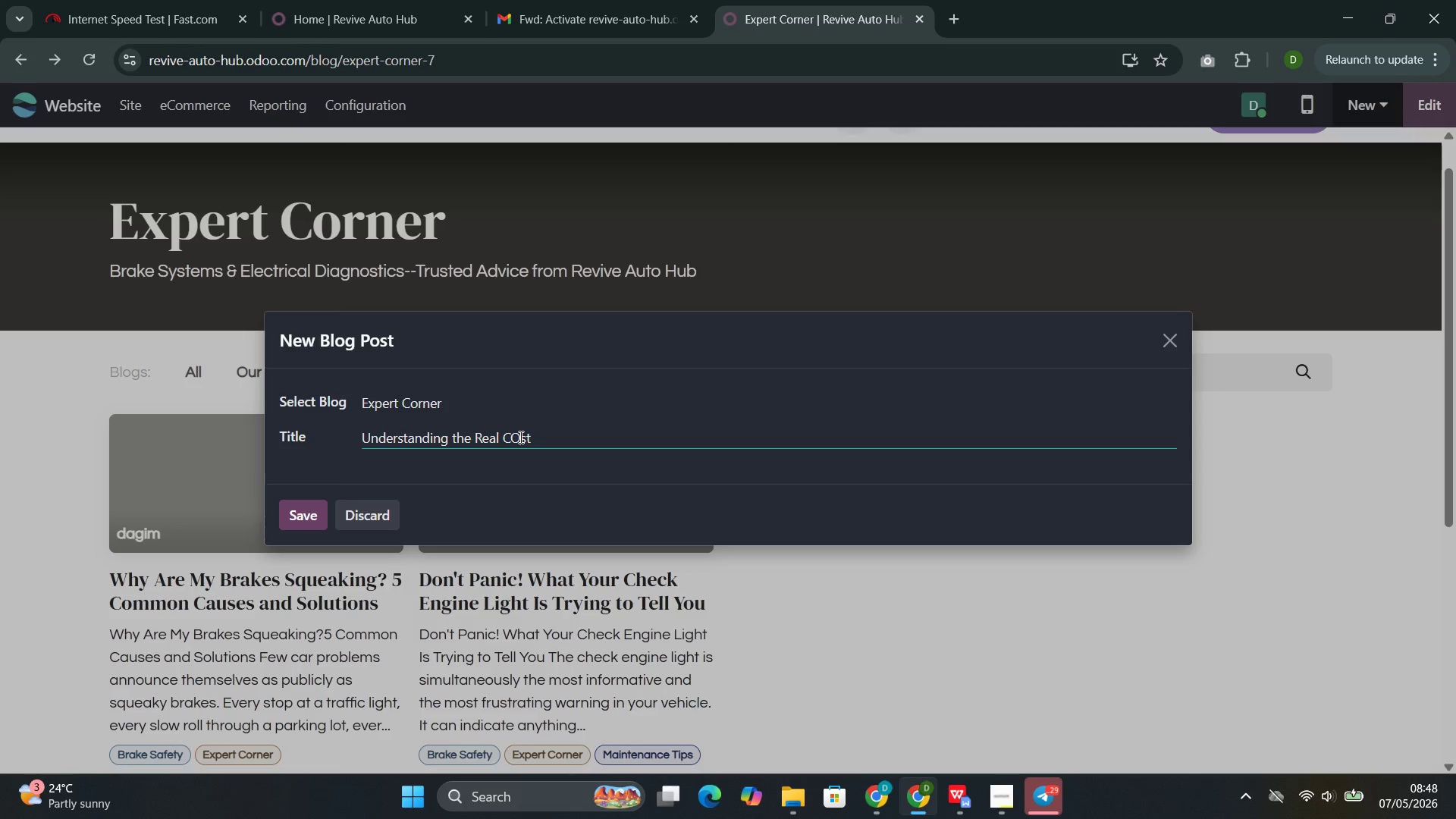 
key(Backspace)
 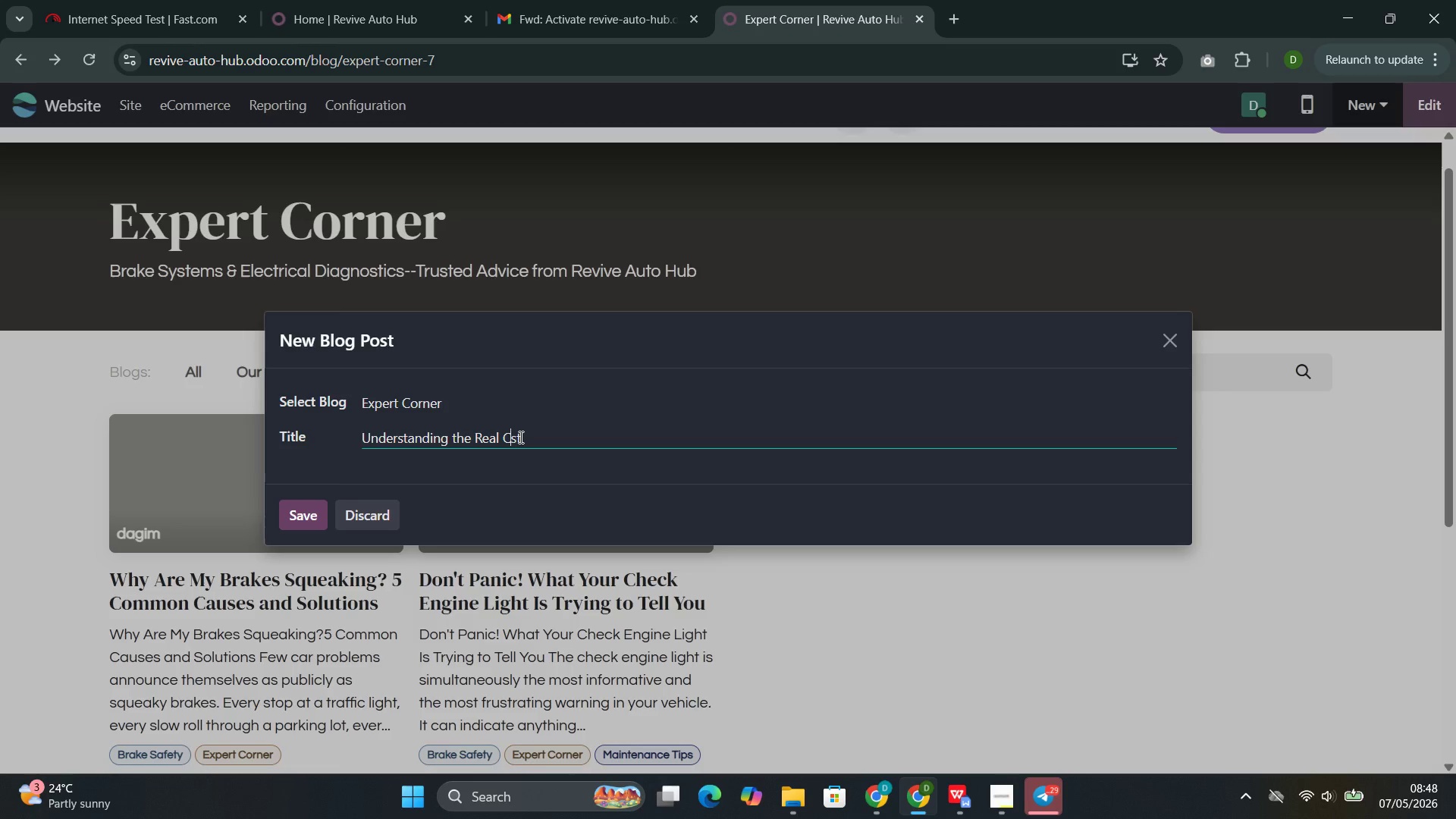 
key(O)
 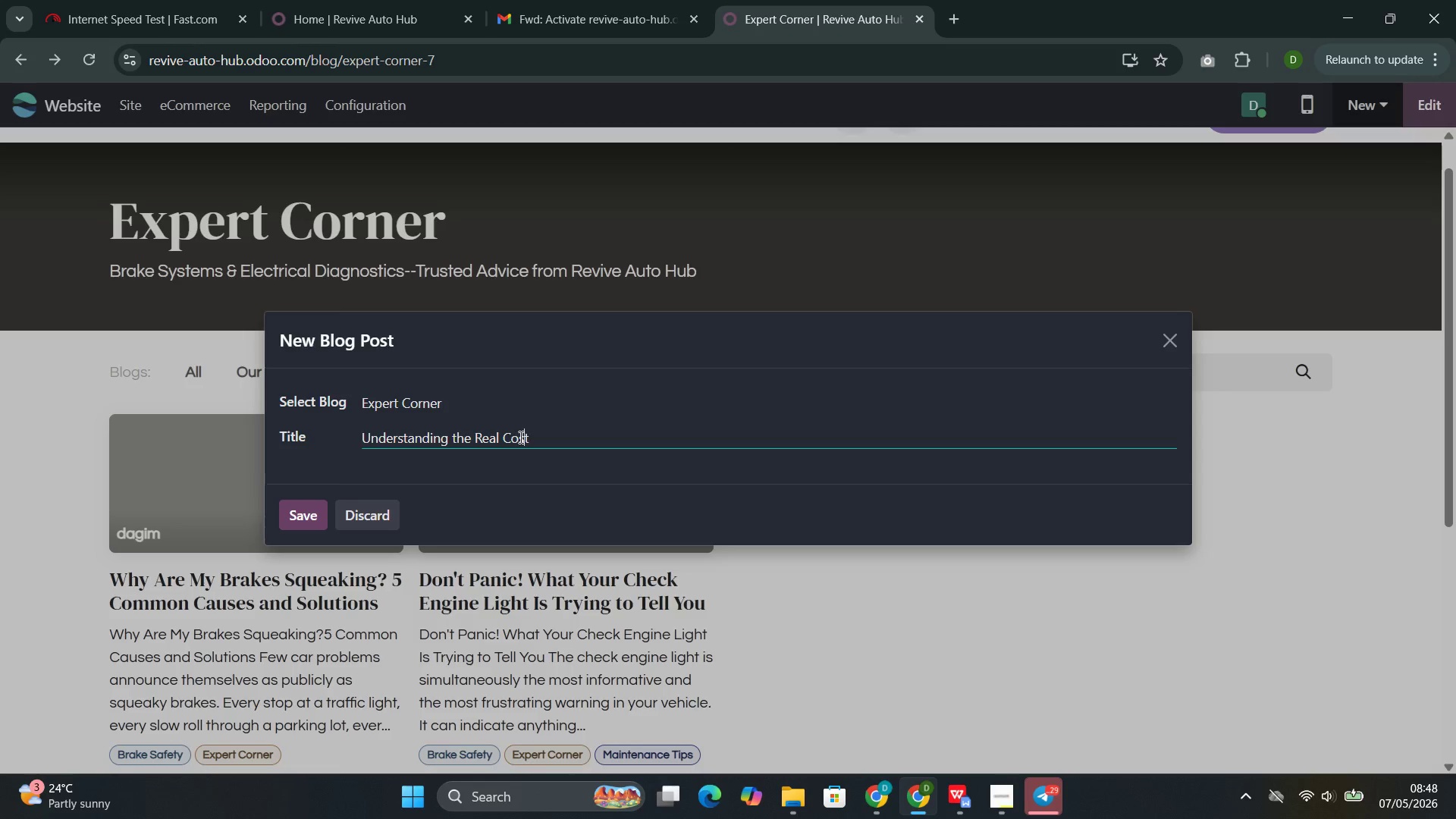 
key(ArrowRight)
 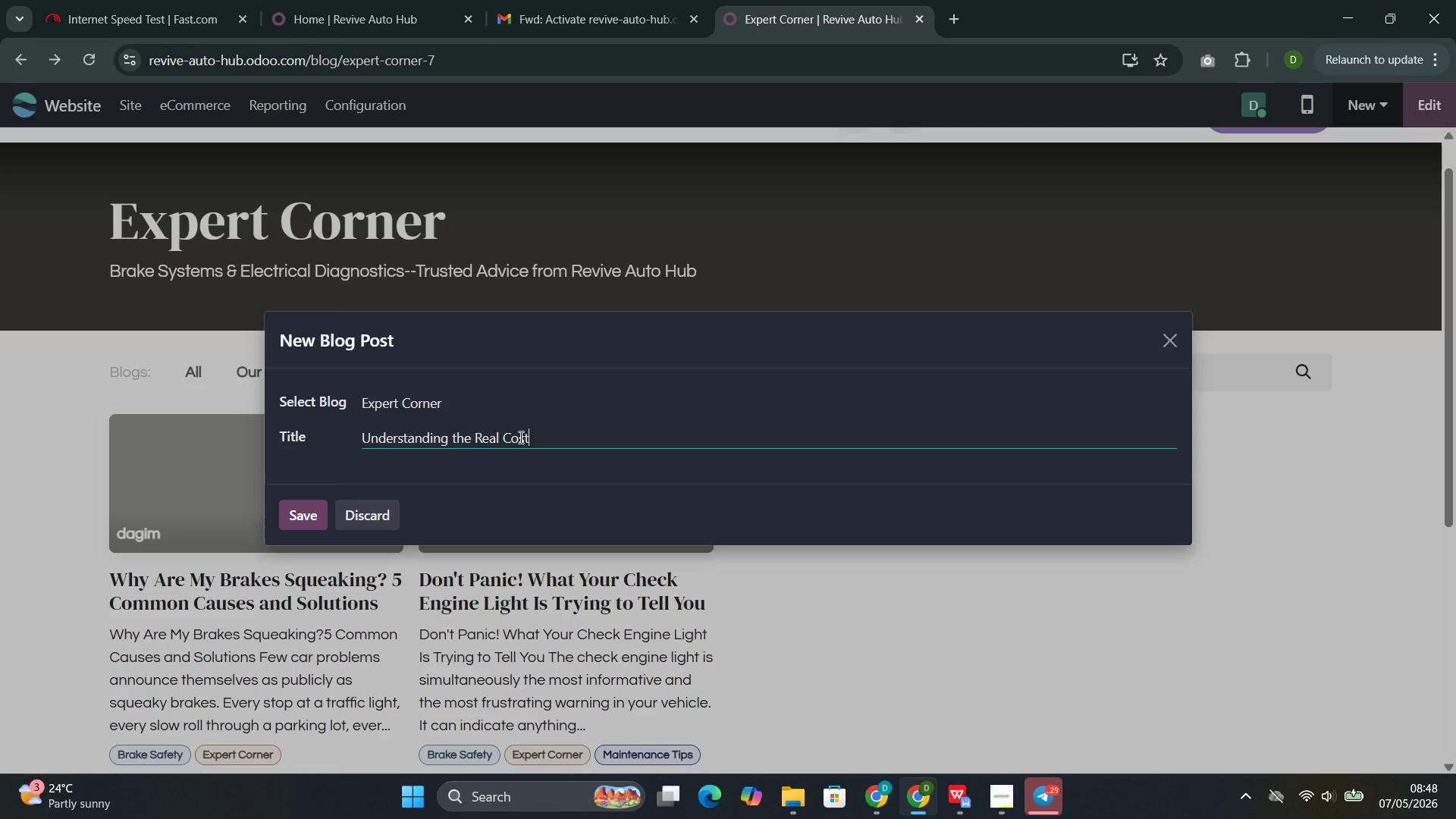 
key(ArrowRight)
 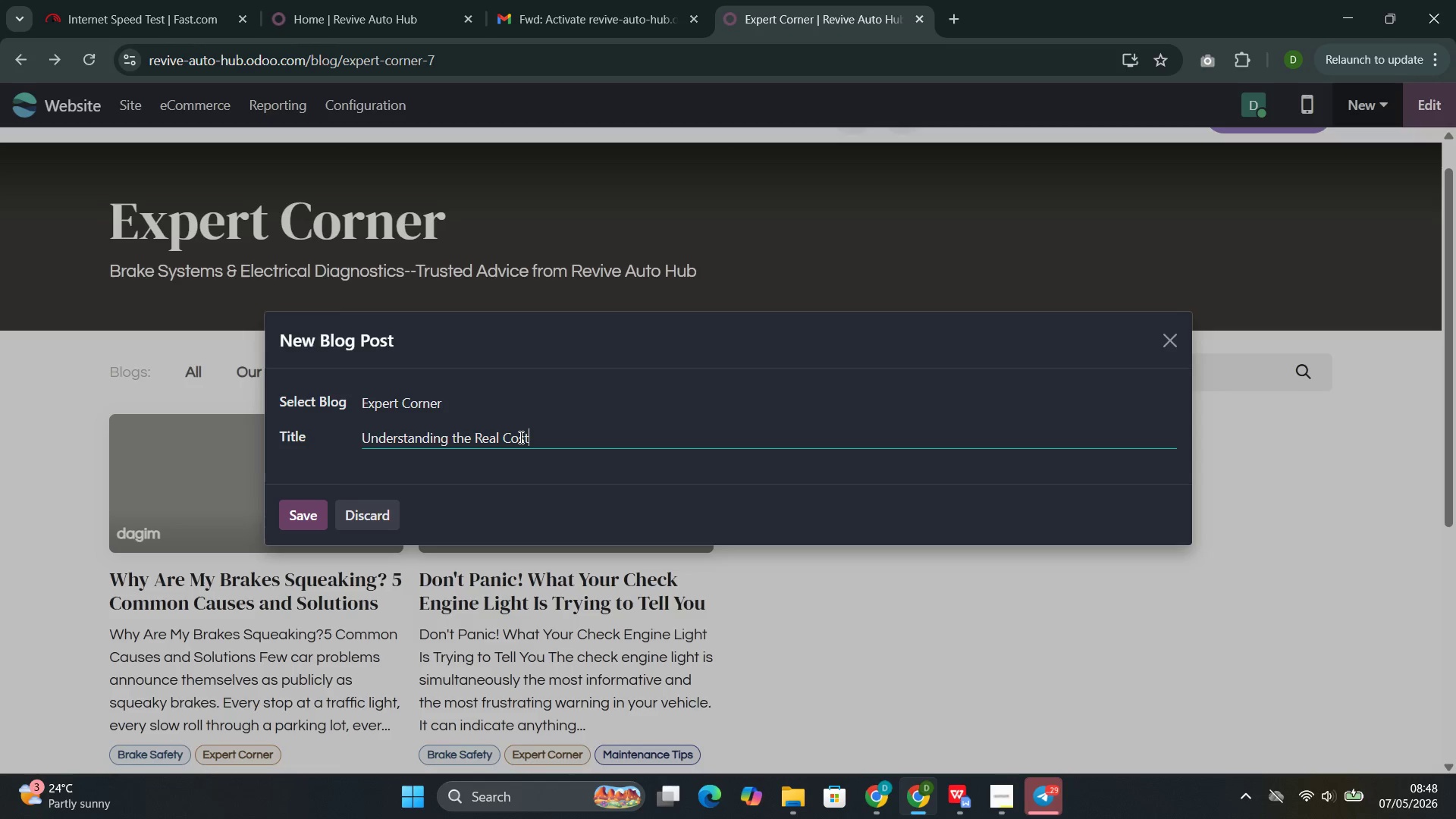 
key(ArrowRight)
 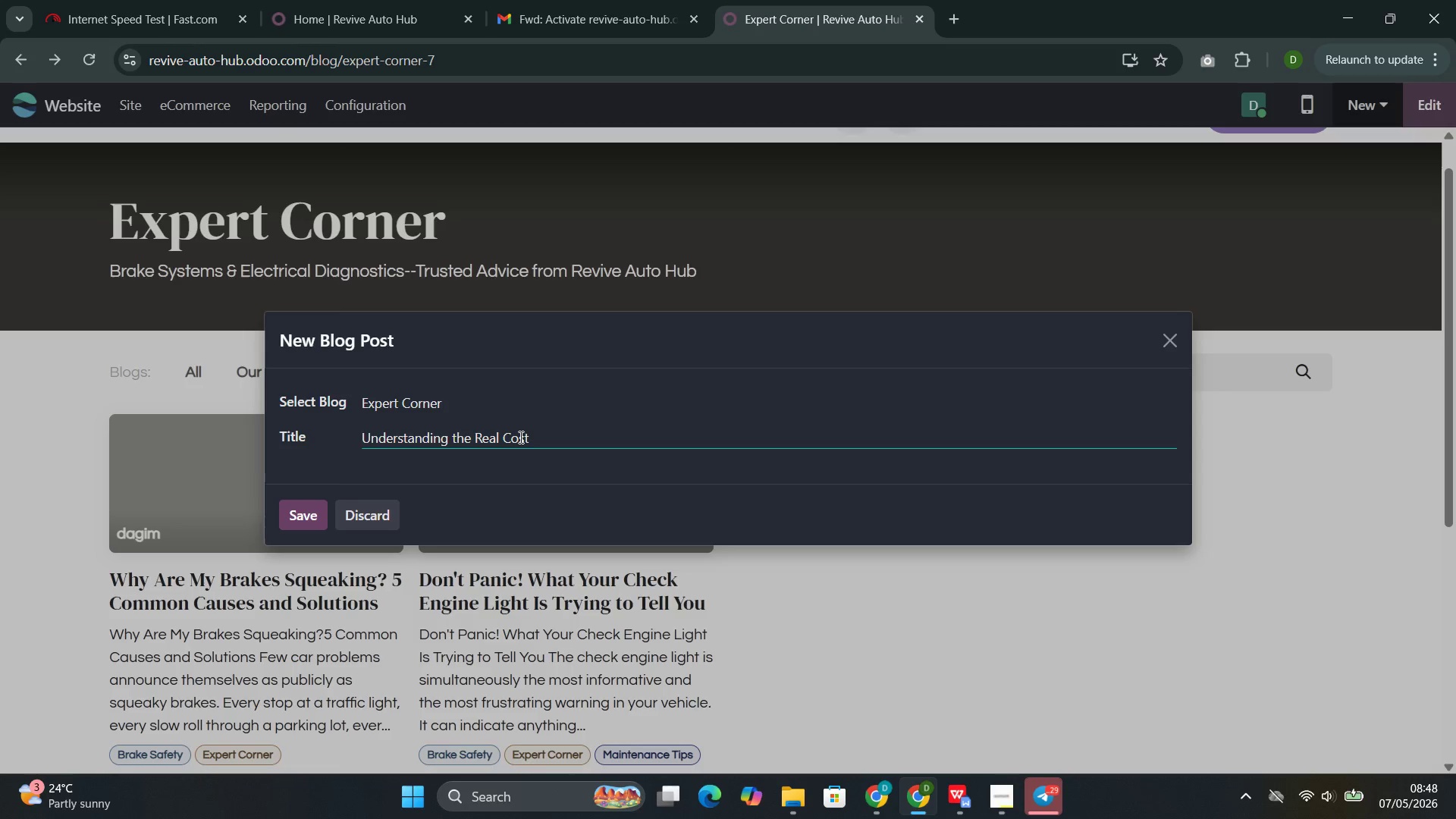 
type(of Brake Pad Replacement)
 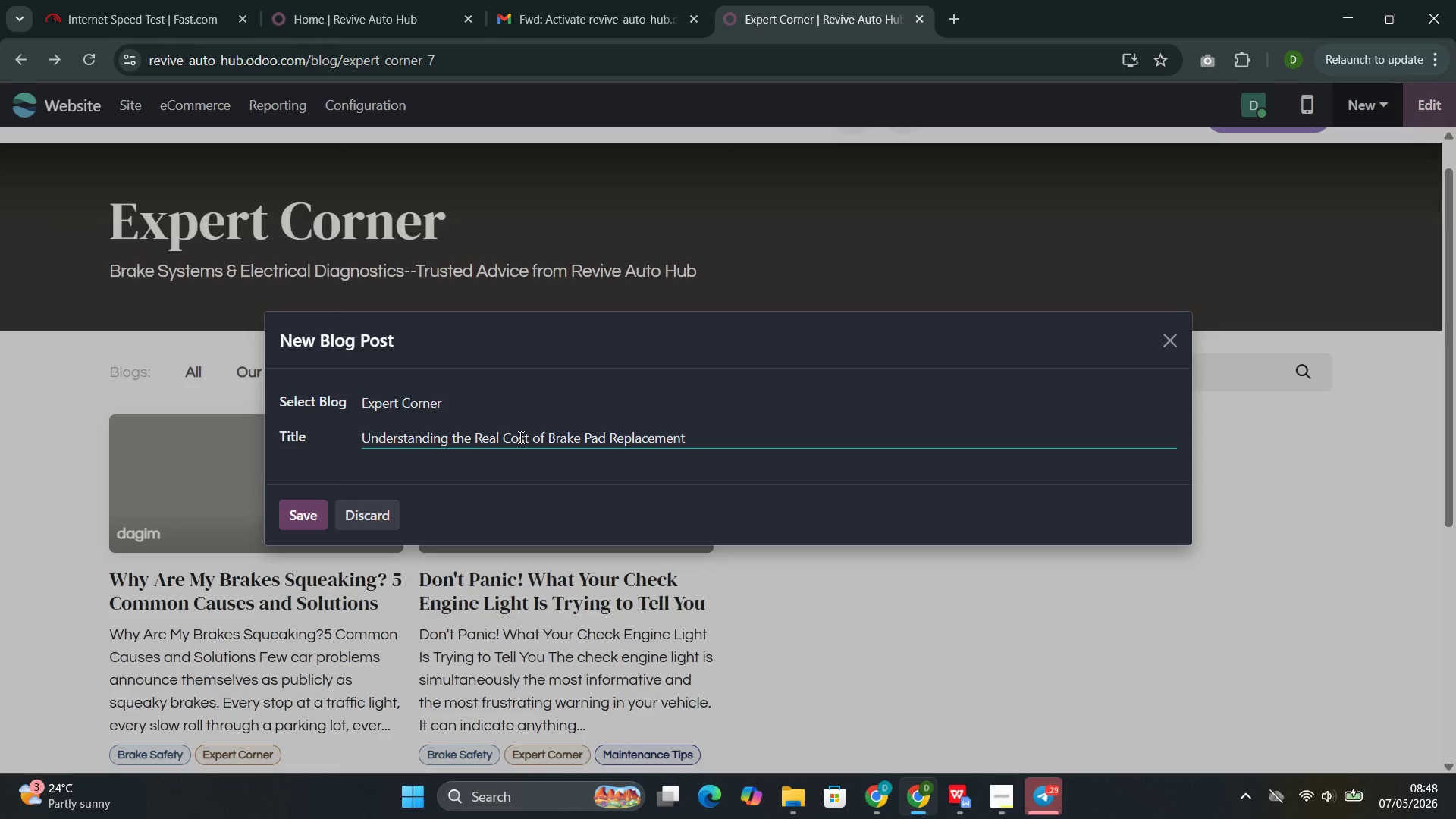 
left_click([306, 507])
 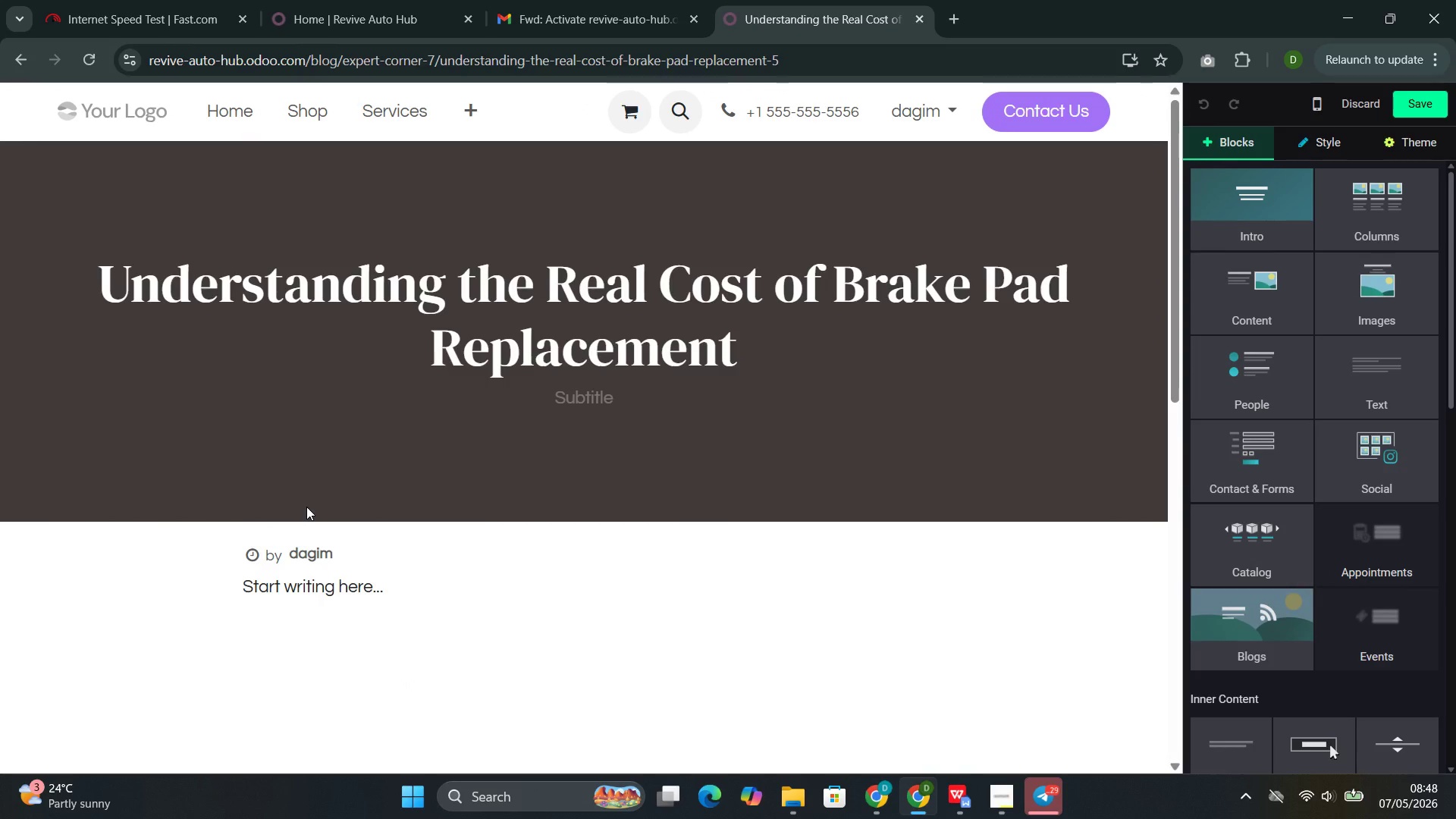 
wait(18.12)
 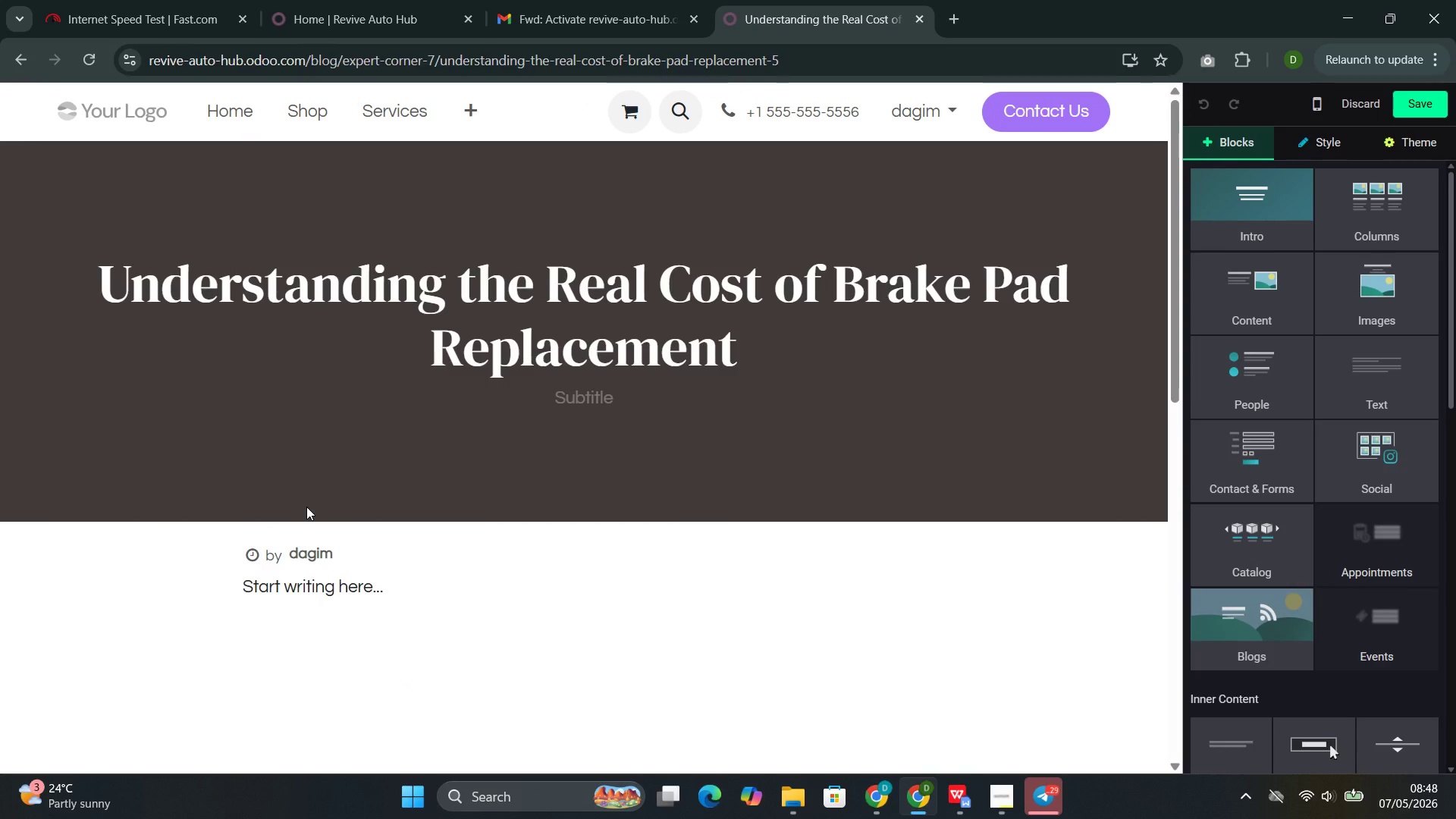 
left_click([1250, 294])
 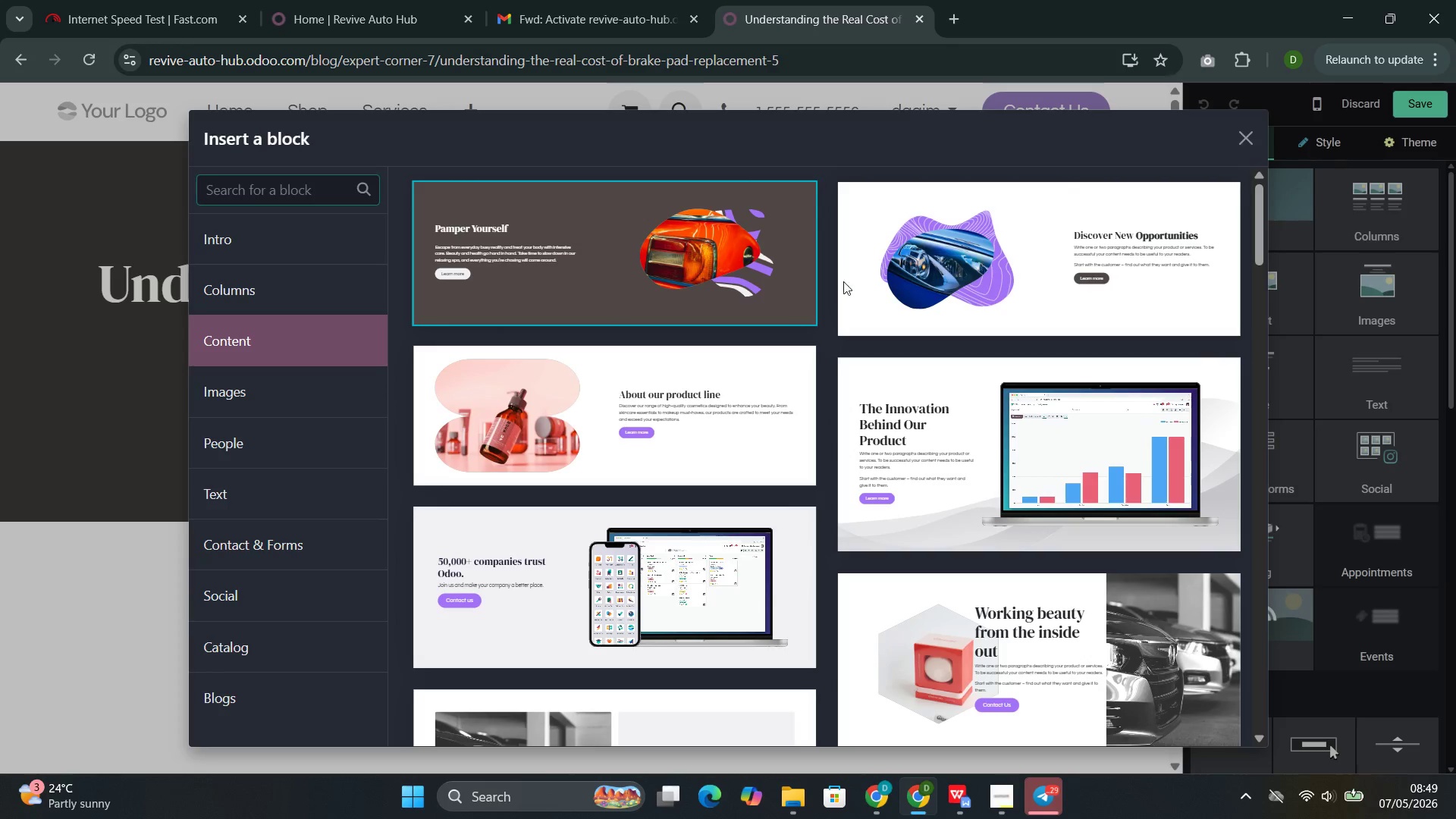 
left_click([657, 282])
 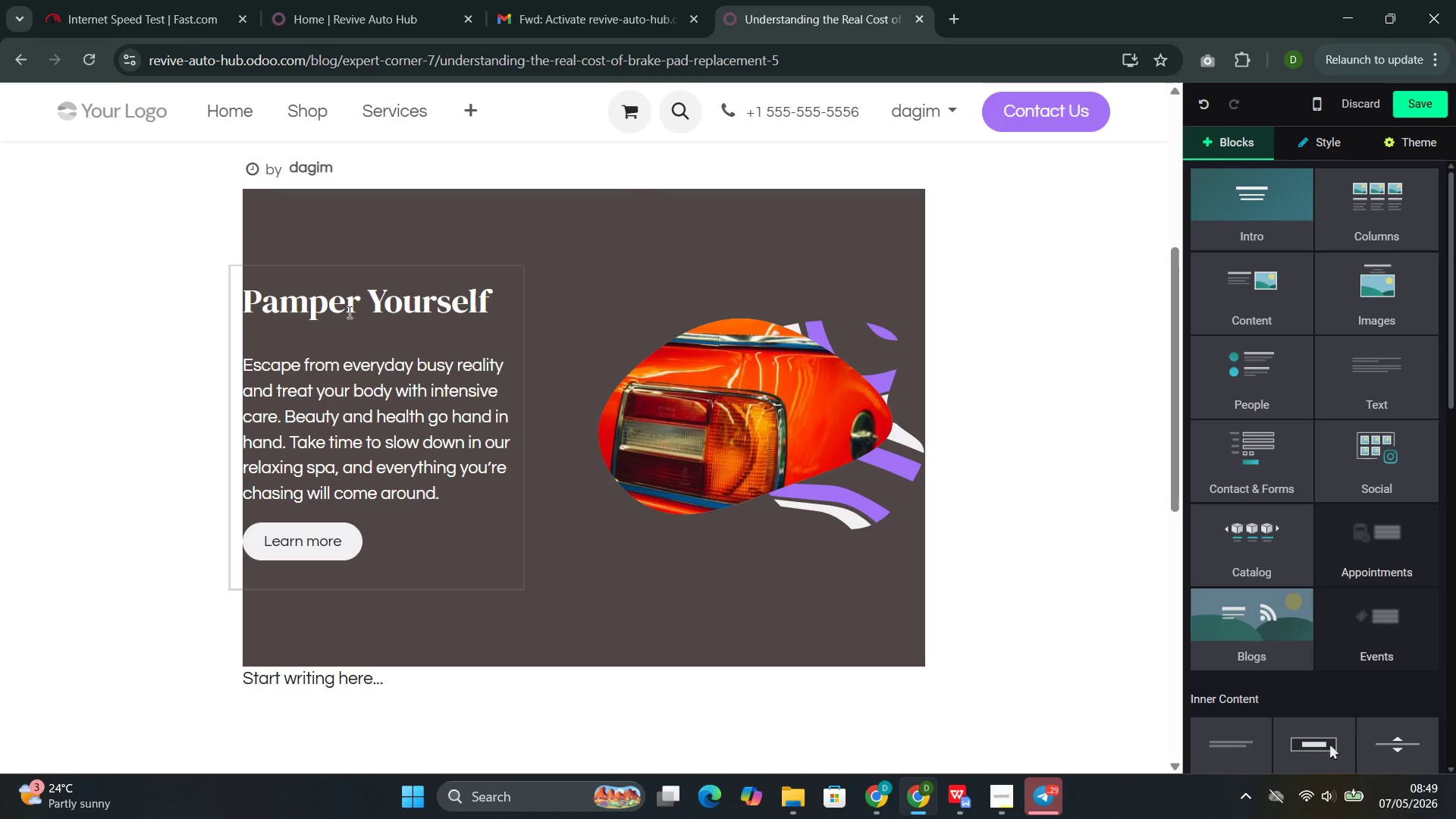 
double_click([332, 312])
 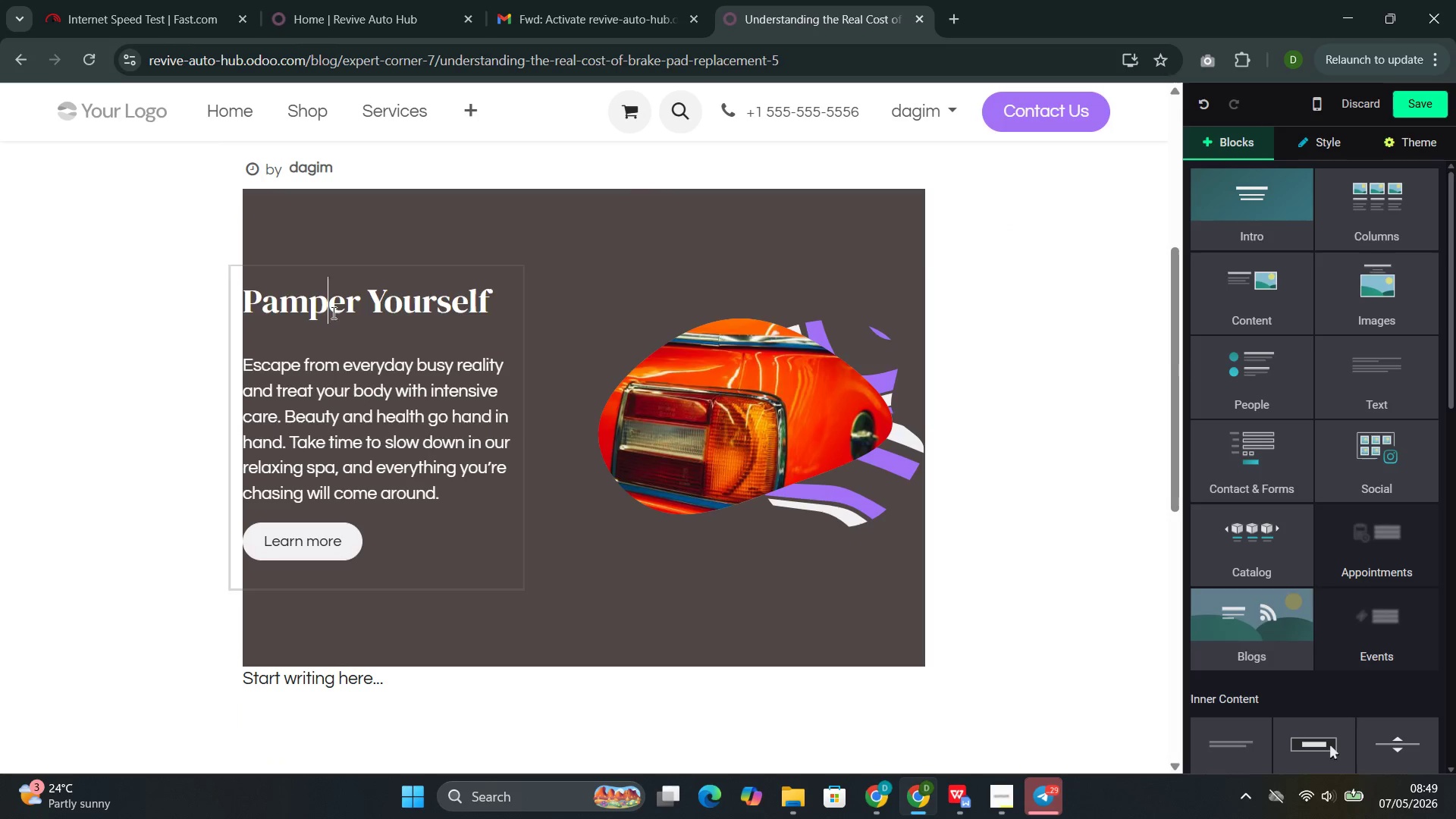 
triple_click([332, 312])
 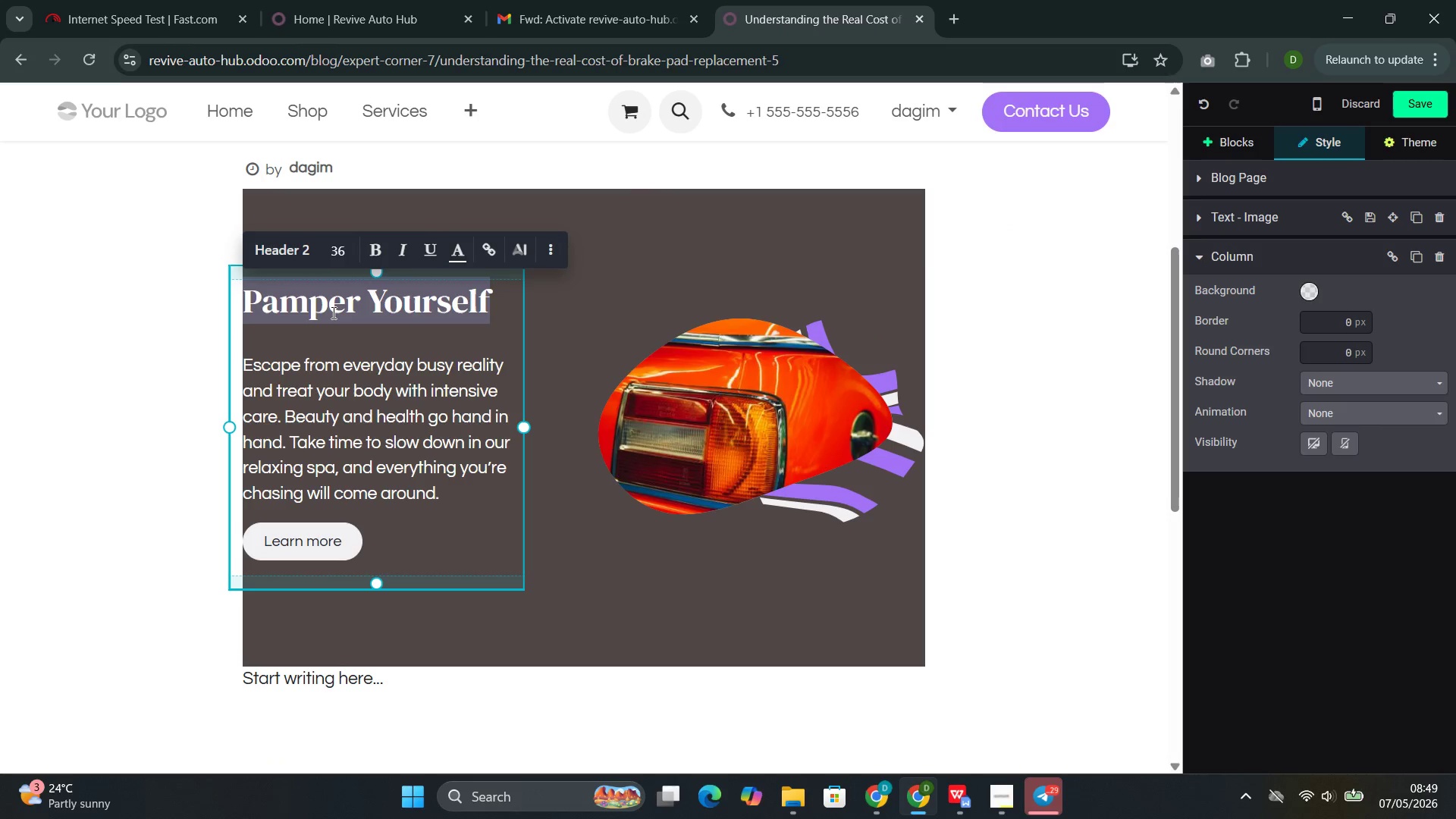 
type(Undrs)
key(Backspace)
key(Backspace)
type(erstansi)
key(Backspace)
key(Backspace)
 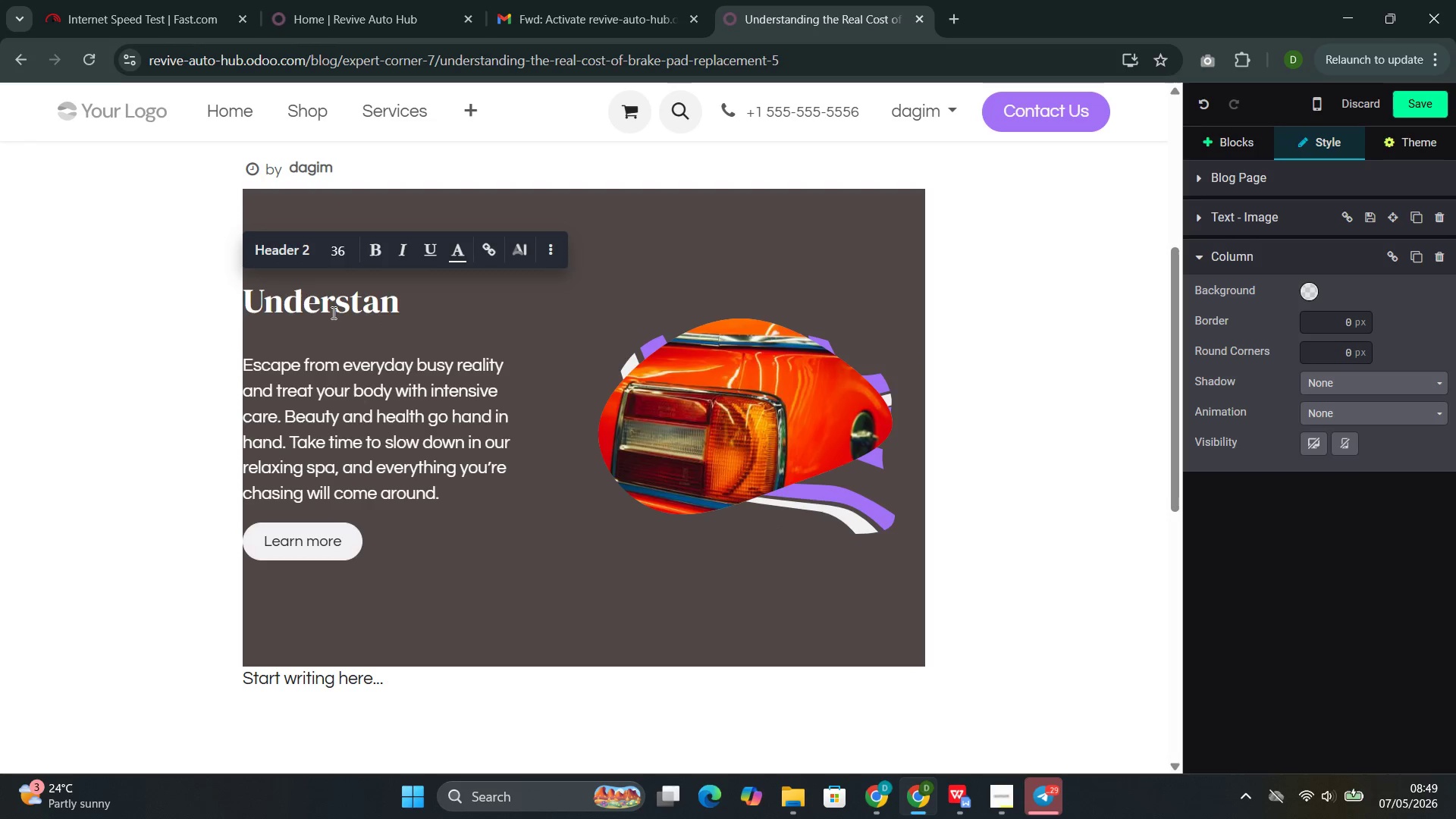 
wait(5.02)
 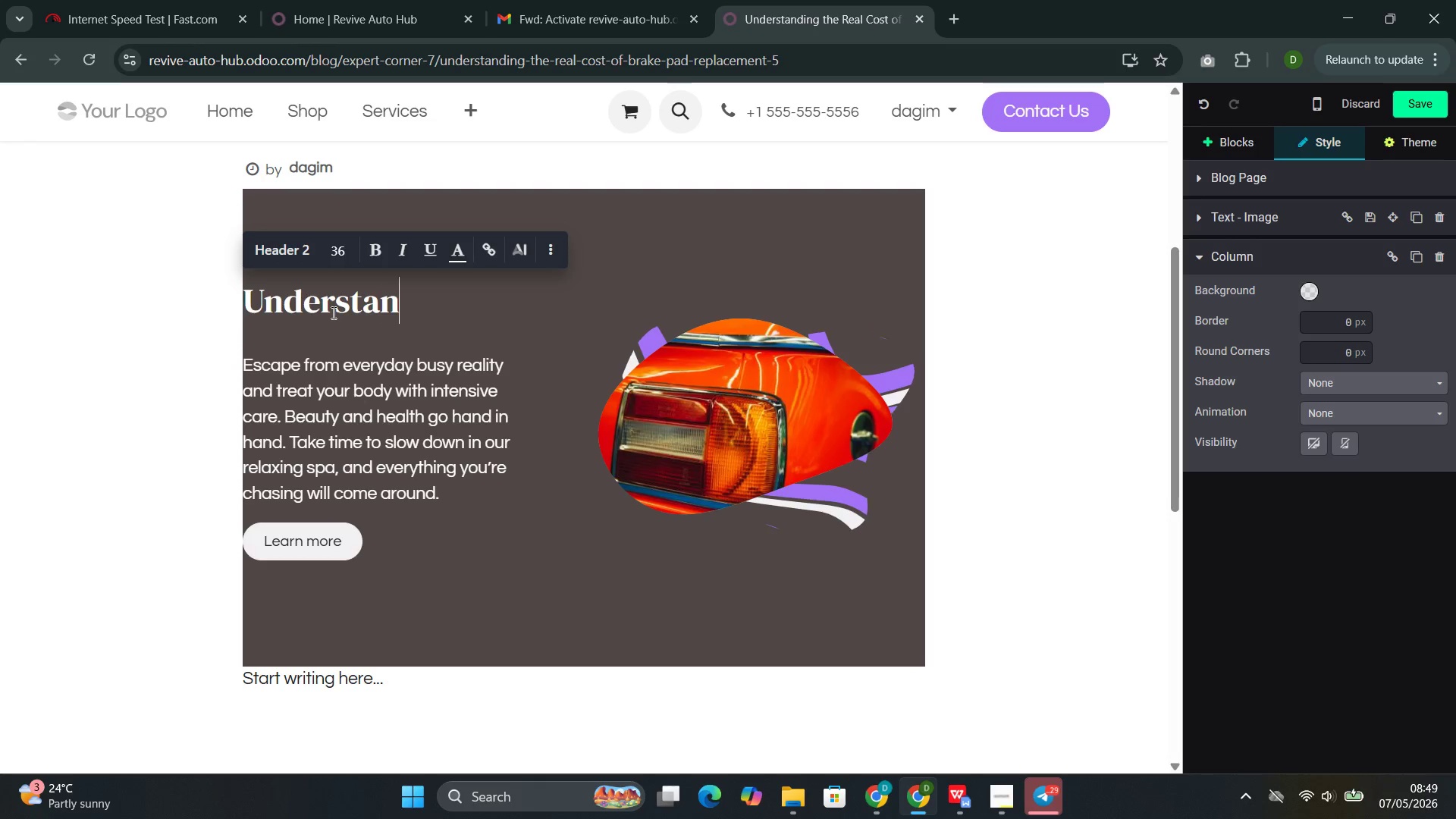 
type(ding the Real Cost of Brake Pad Replacement )
 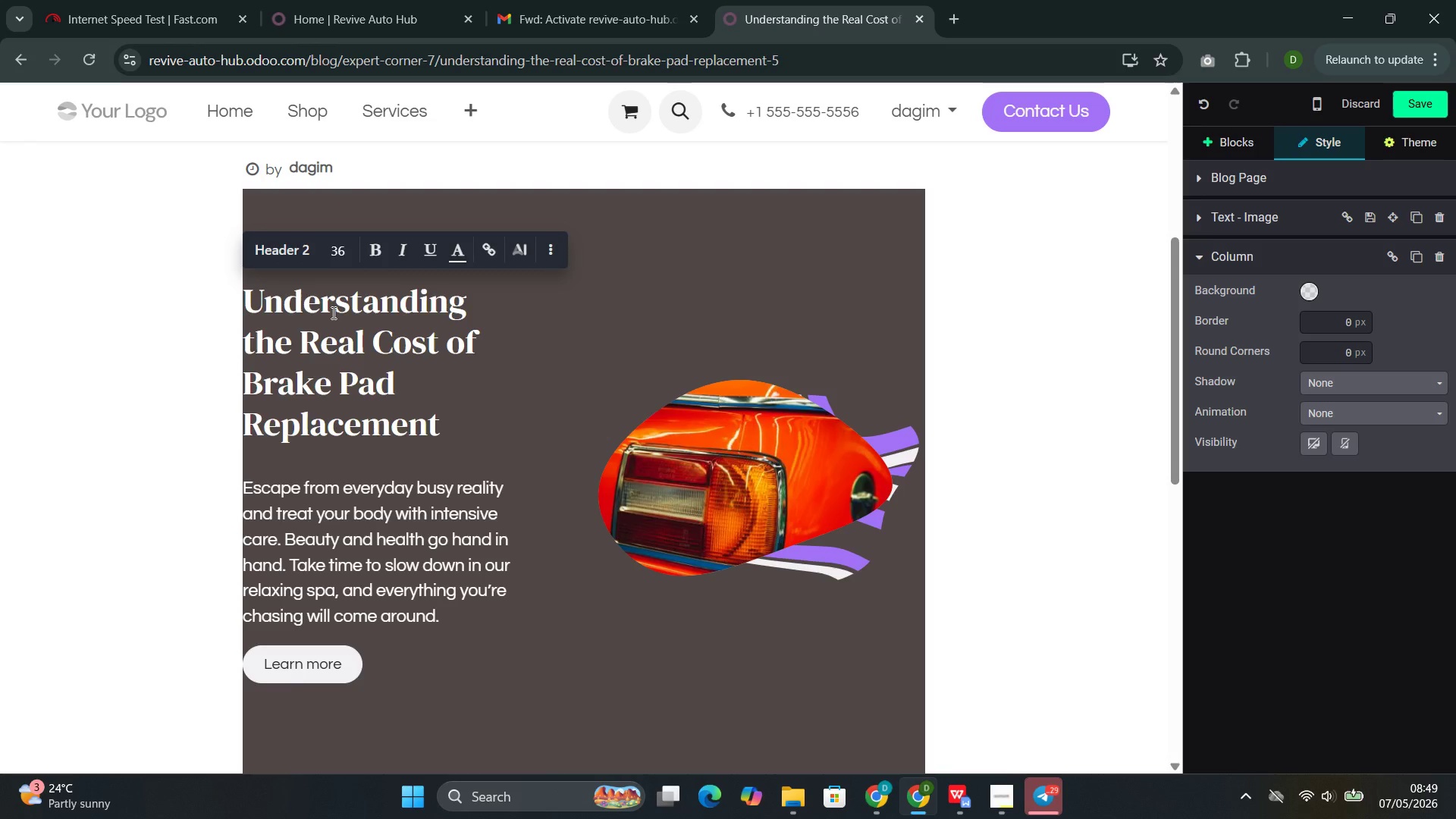 
left_click_drag(start_coordinate=[243, 477], to_coordinate=[297, 586])
 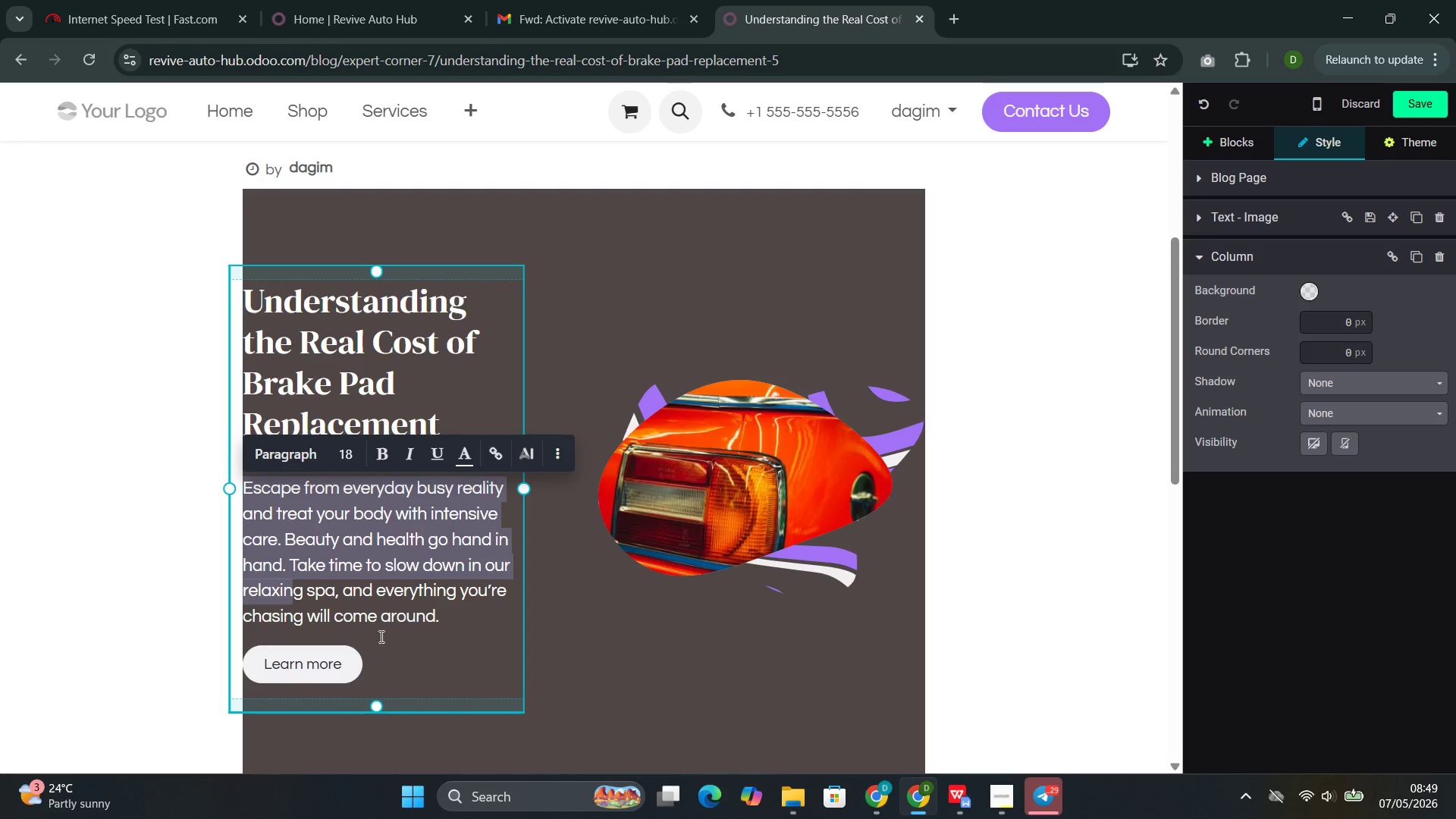 
left_click([380, 636])
 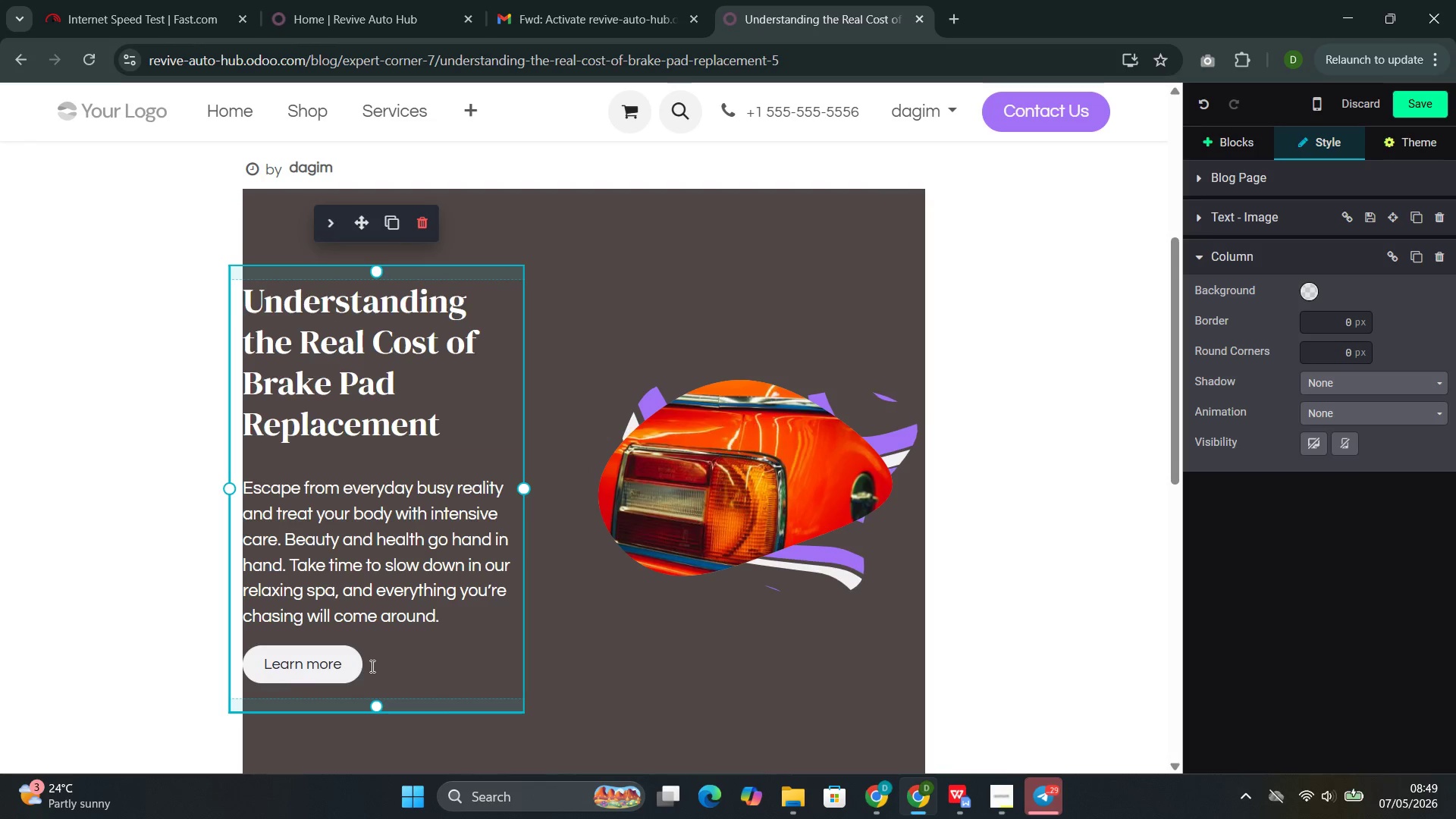 
left_click_drag(start_coordinate=[368, 667], to_coordinate=[260, 489])
 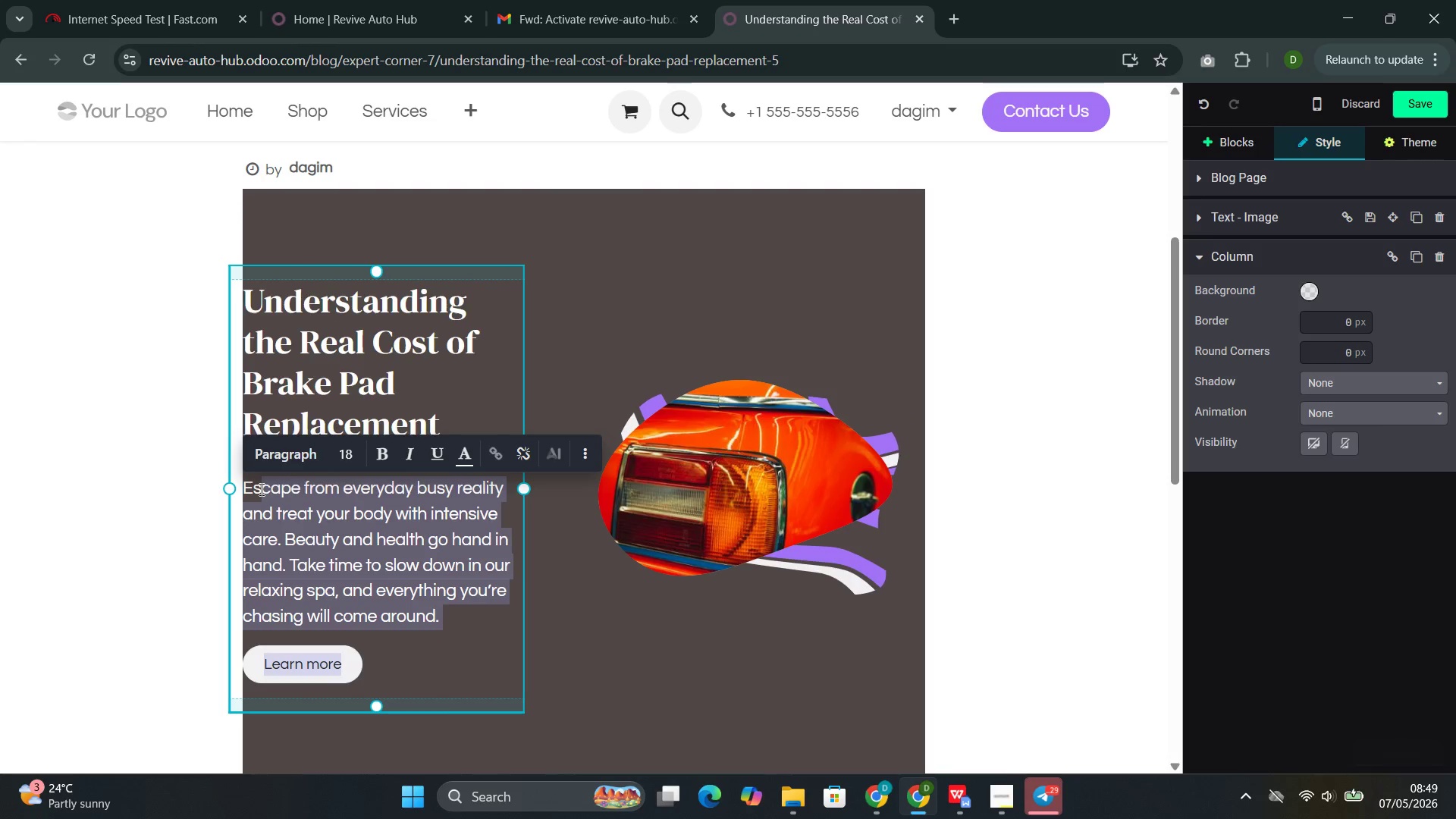 
key(Backspace)
 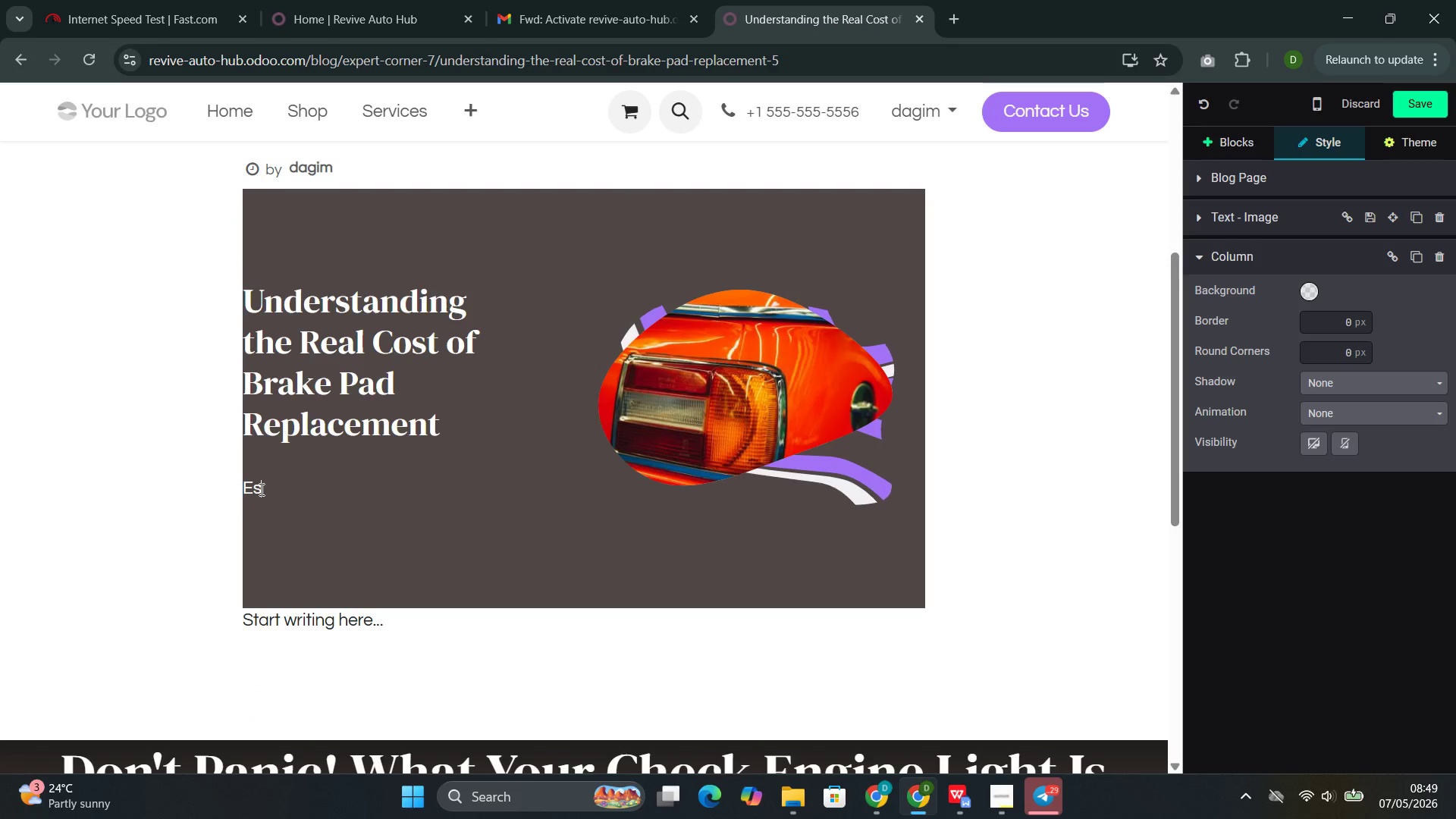 
key(Backspace)
 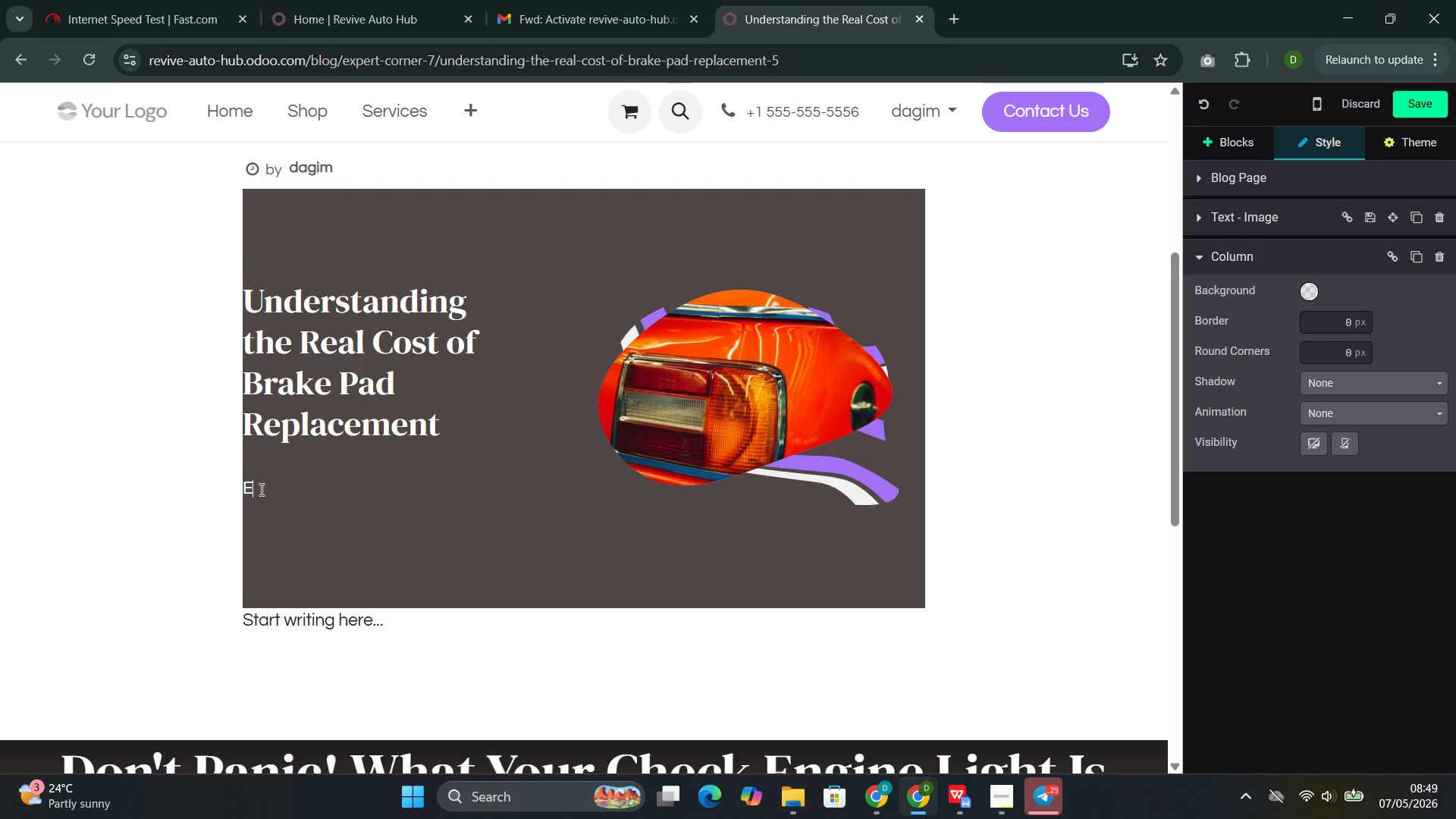 
key(Backspace)
 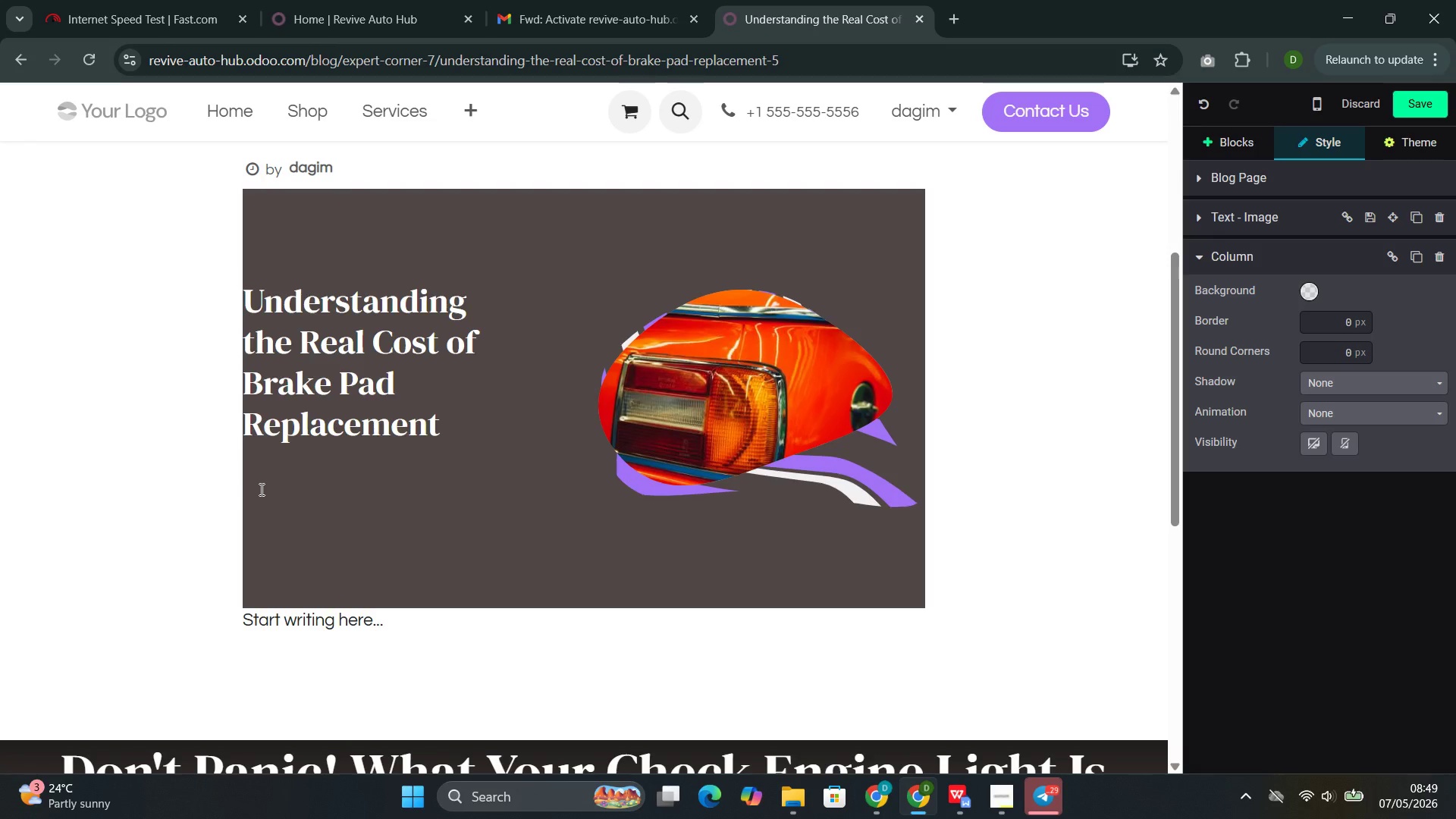 
type(Brake pad replacement is one of the most common aut)
 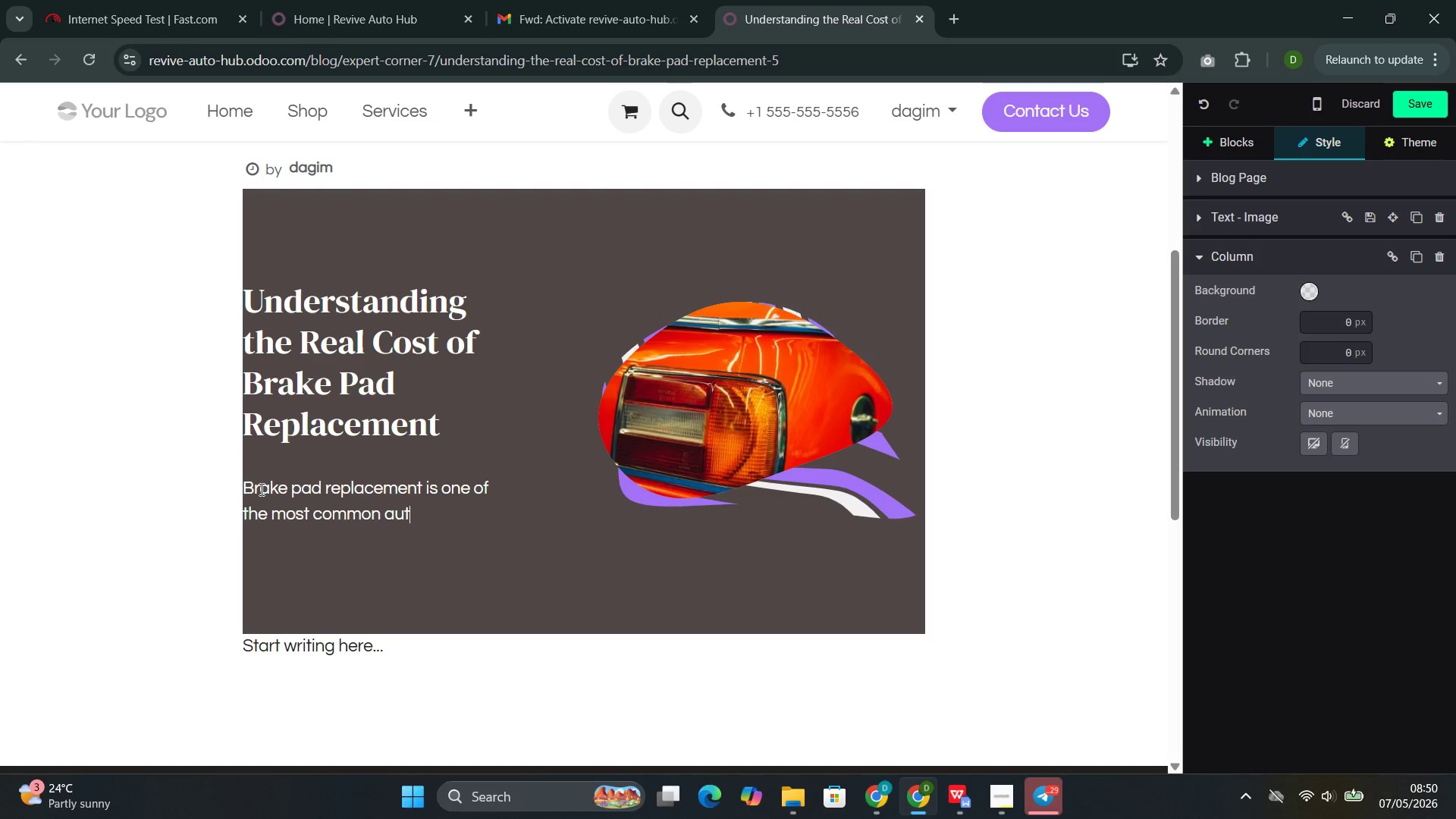 
wait(7.08)
 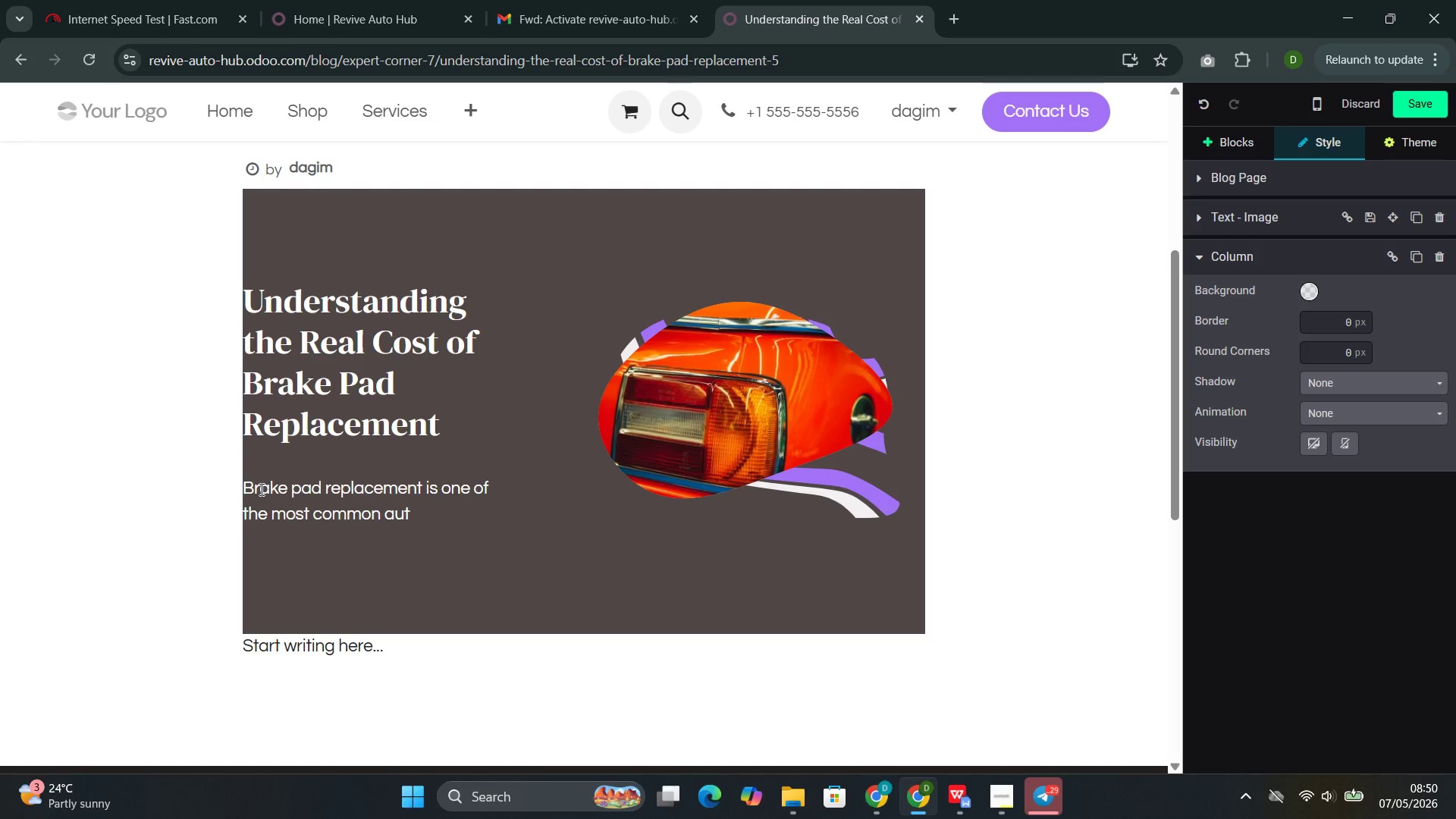 
type(omative seri)
key(Backspace)
type(vices )
key(Backspace)
type(, yet the cost can )
 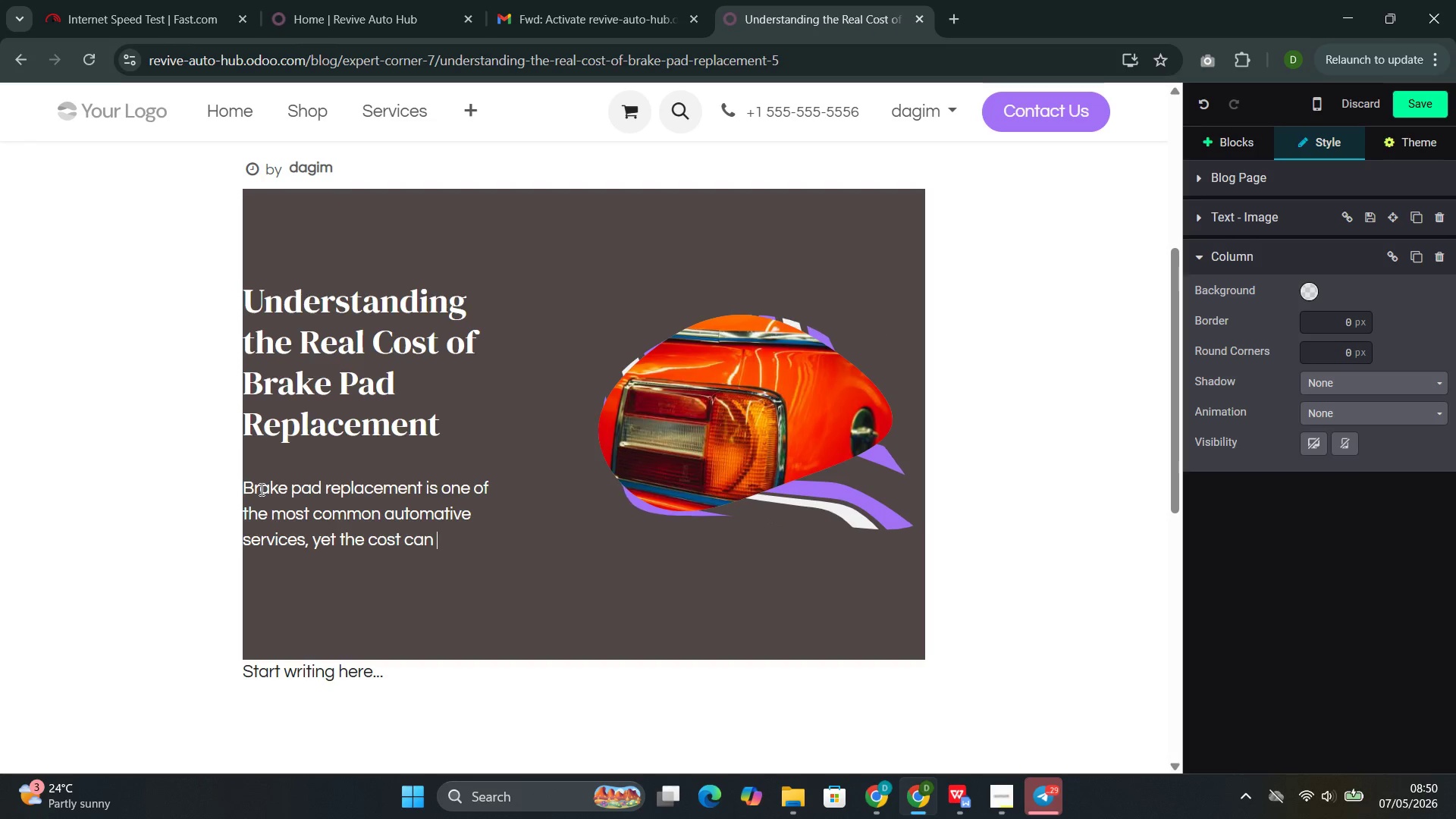 
wait(11.88)
 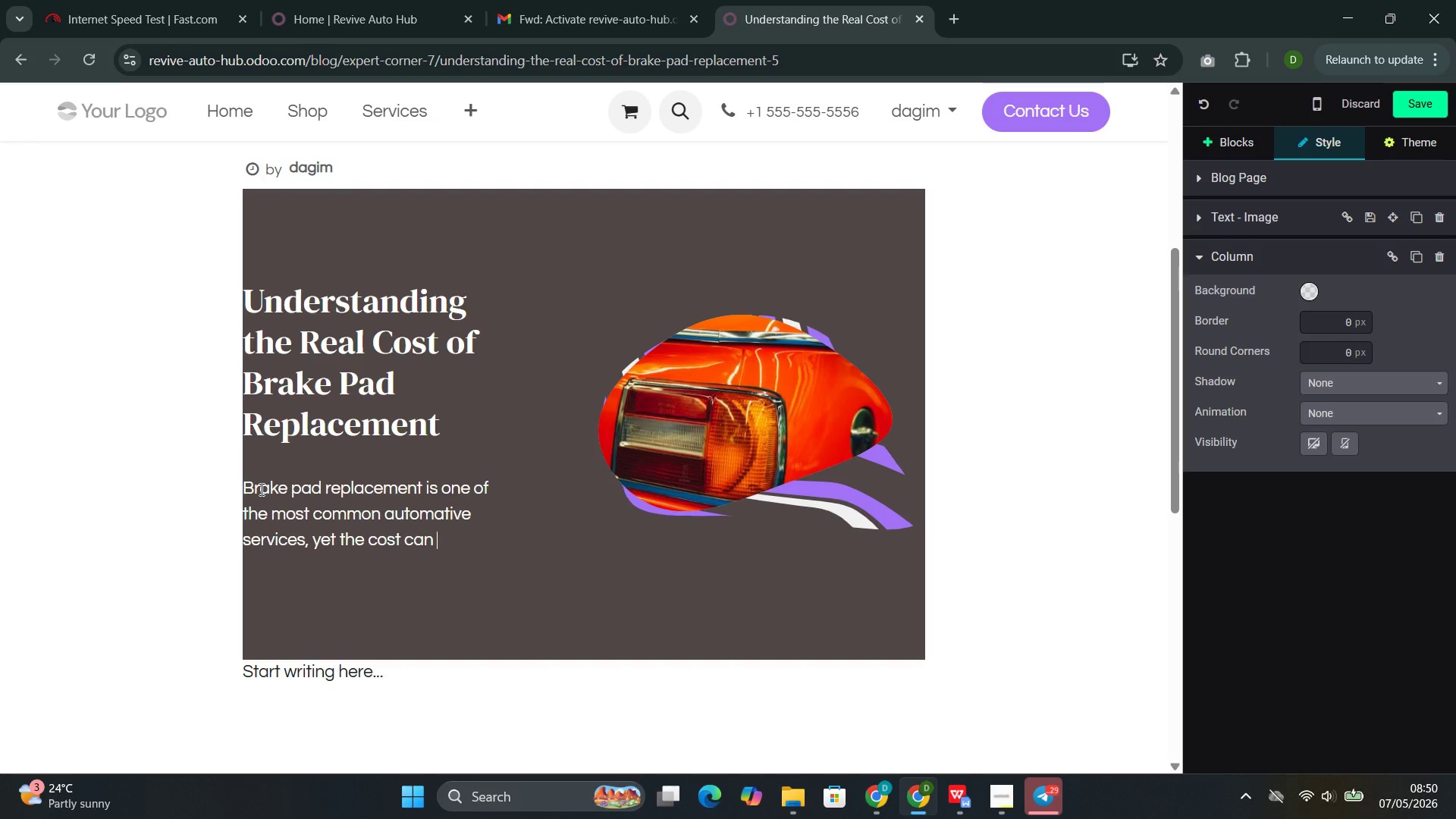 
type(vary dramati)
 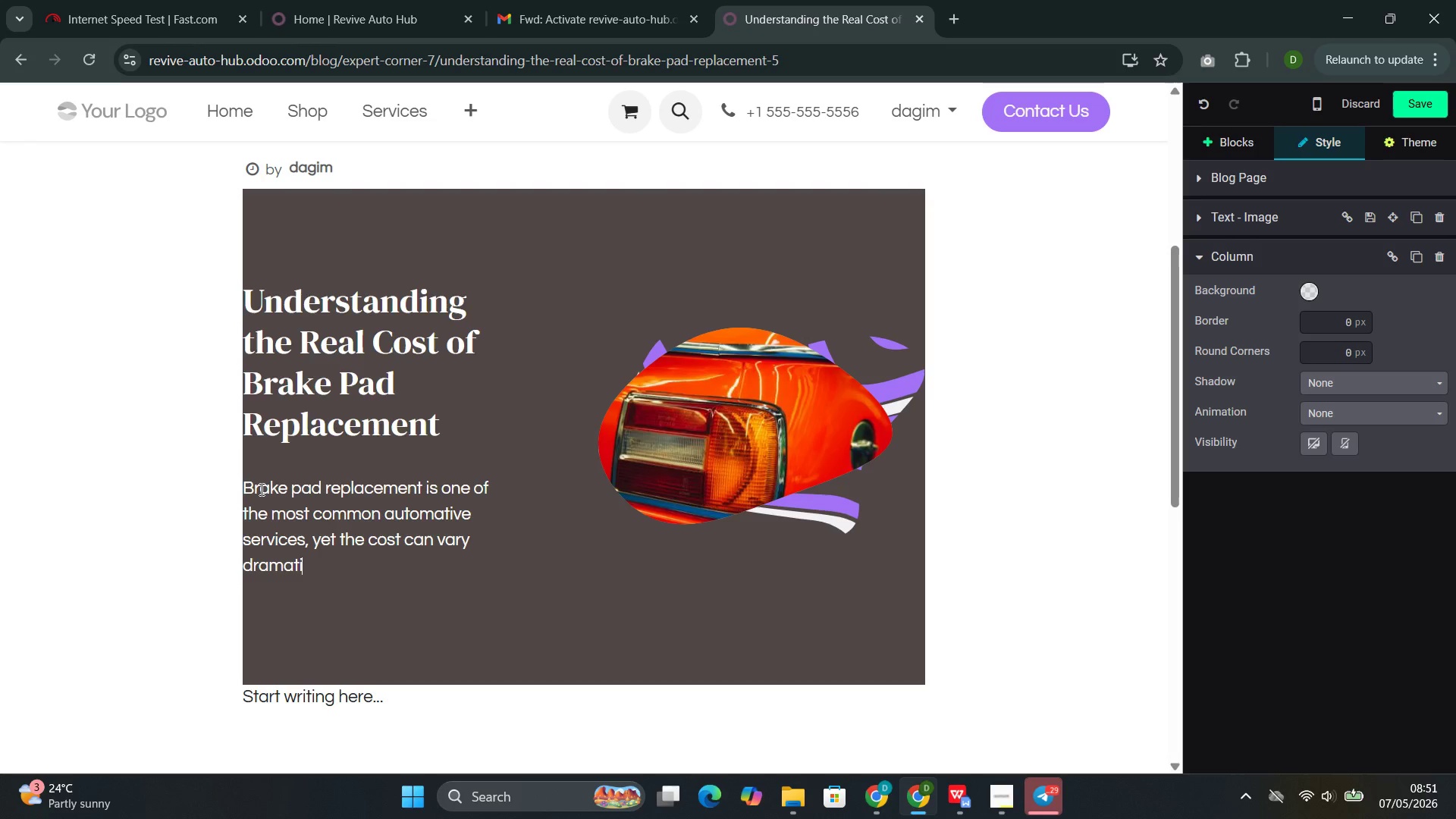 
wait(12.47)
 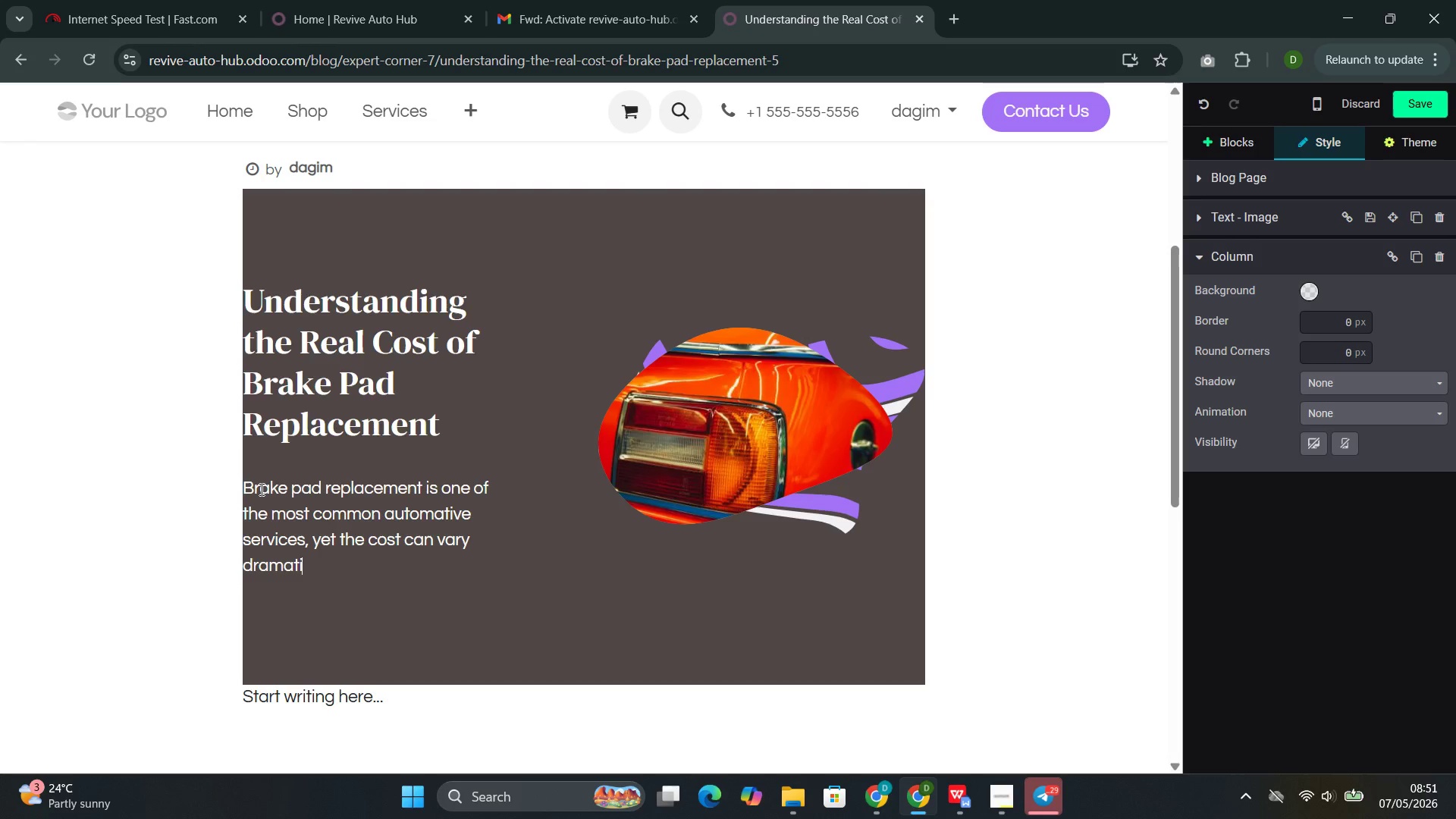 
type(cal)
 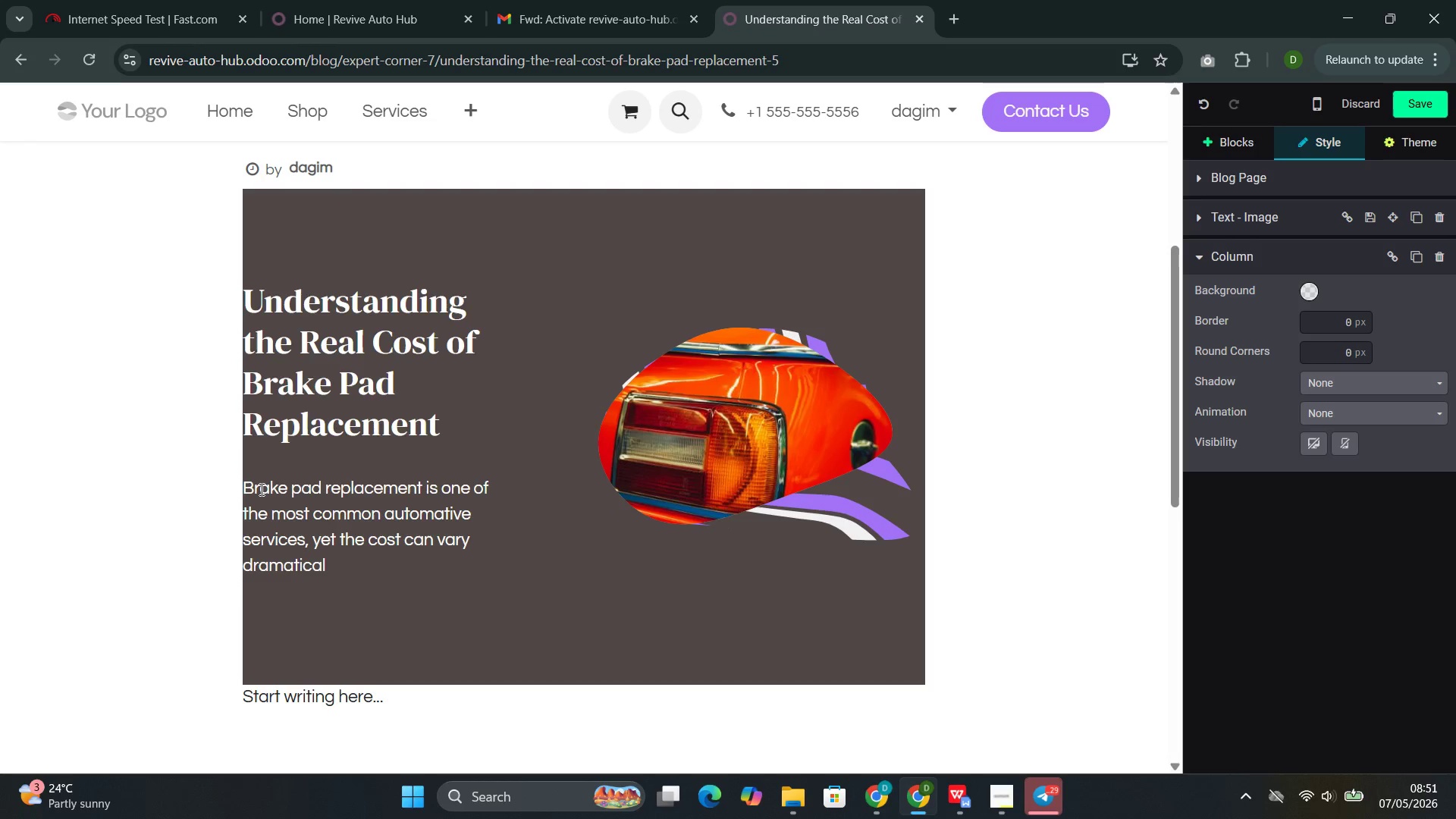 
wait(10.17)
 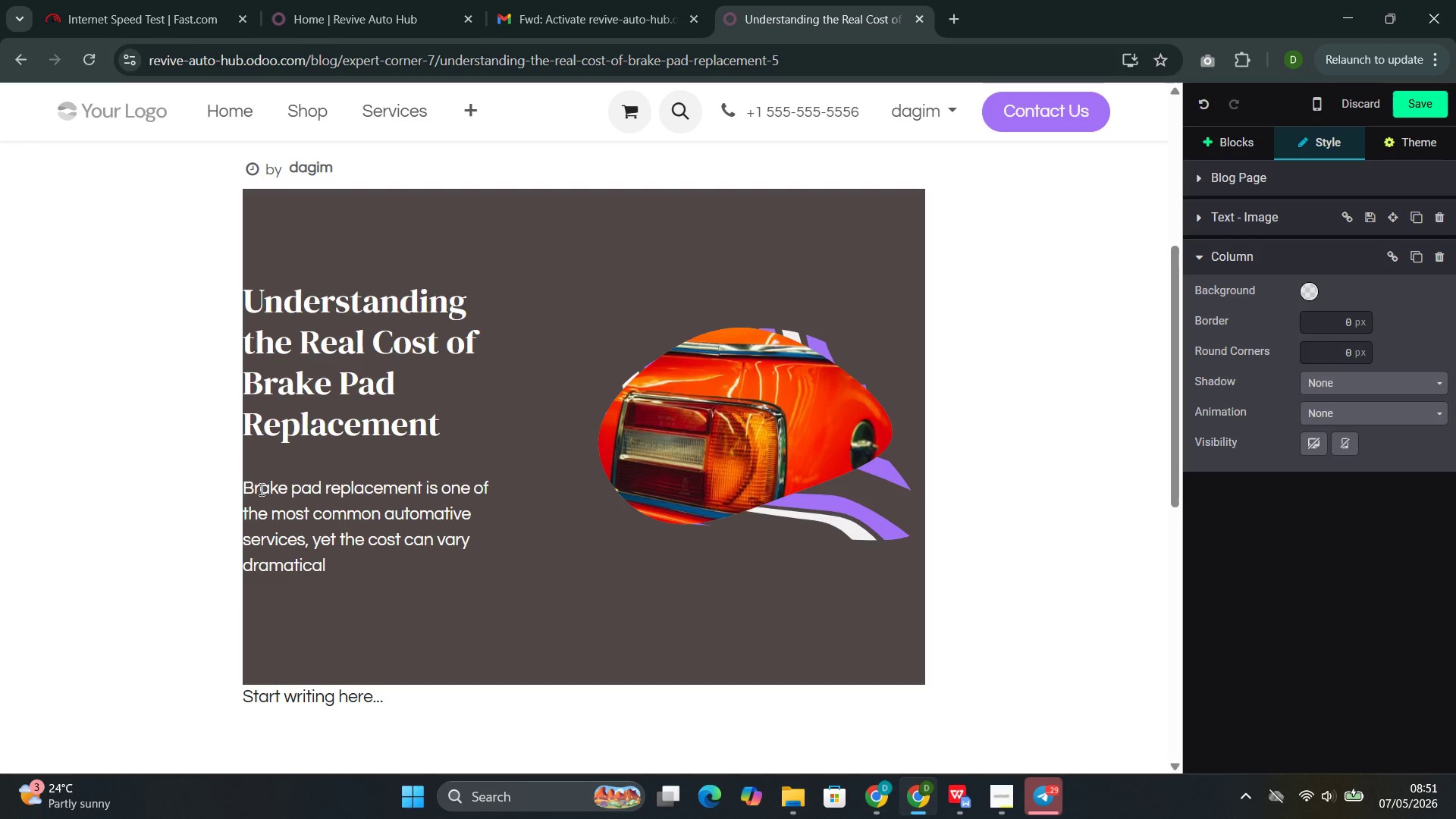 
type(ly )
key(Backspace)
type(--from)
 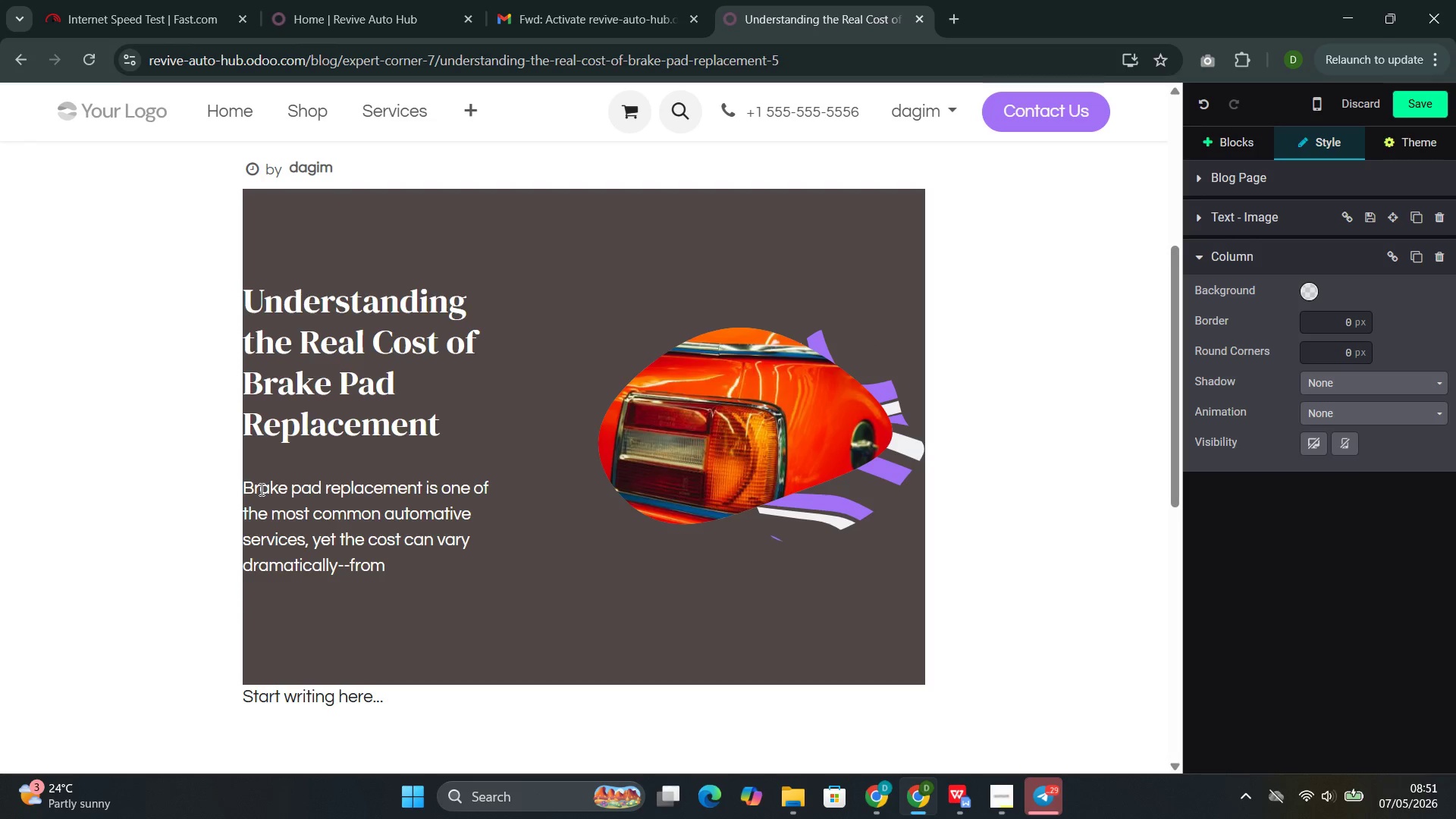 
type( i)
key(Backspace)
type(under )
 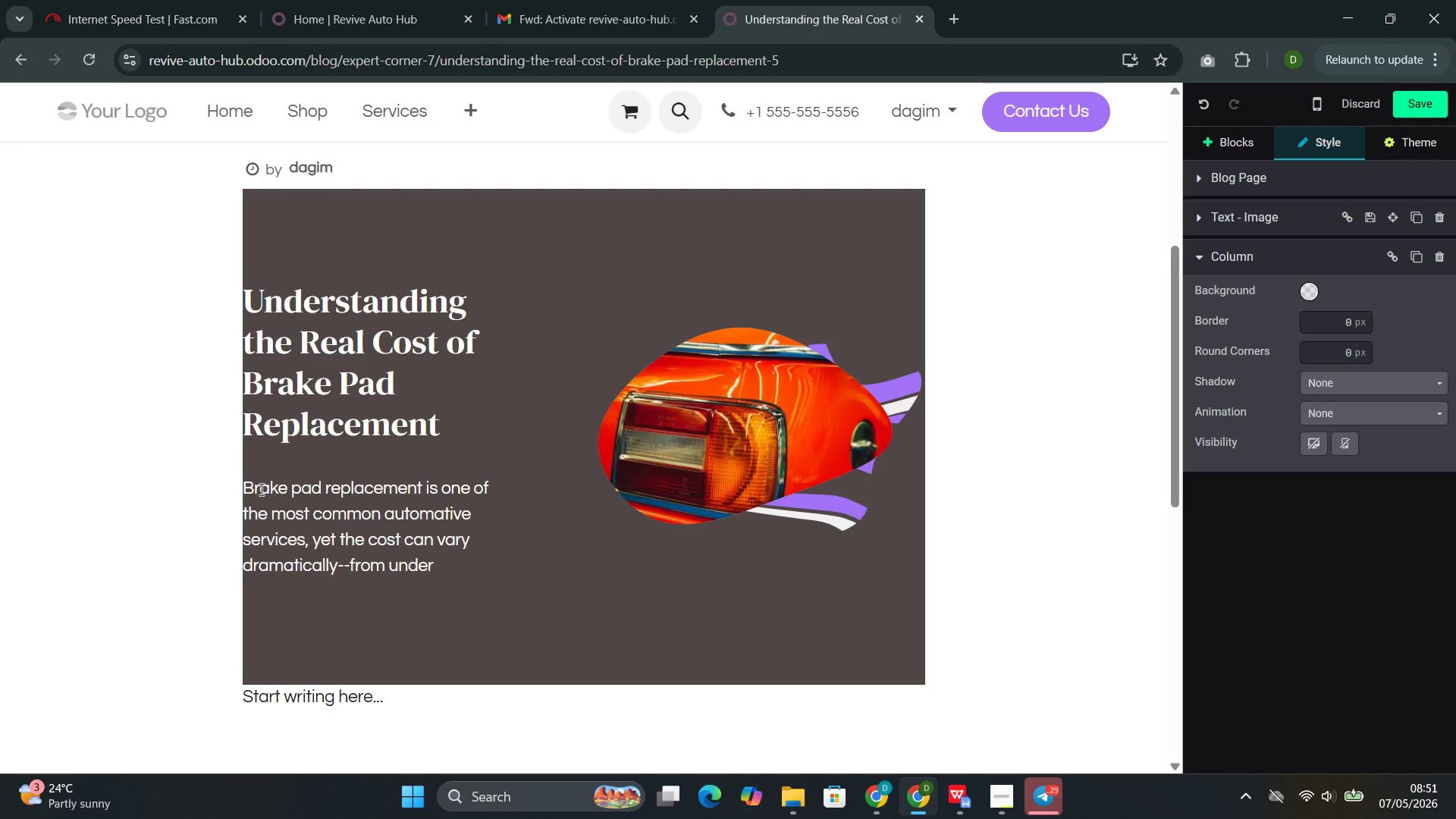 
wait(5.16)
 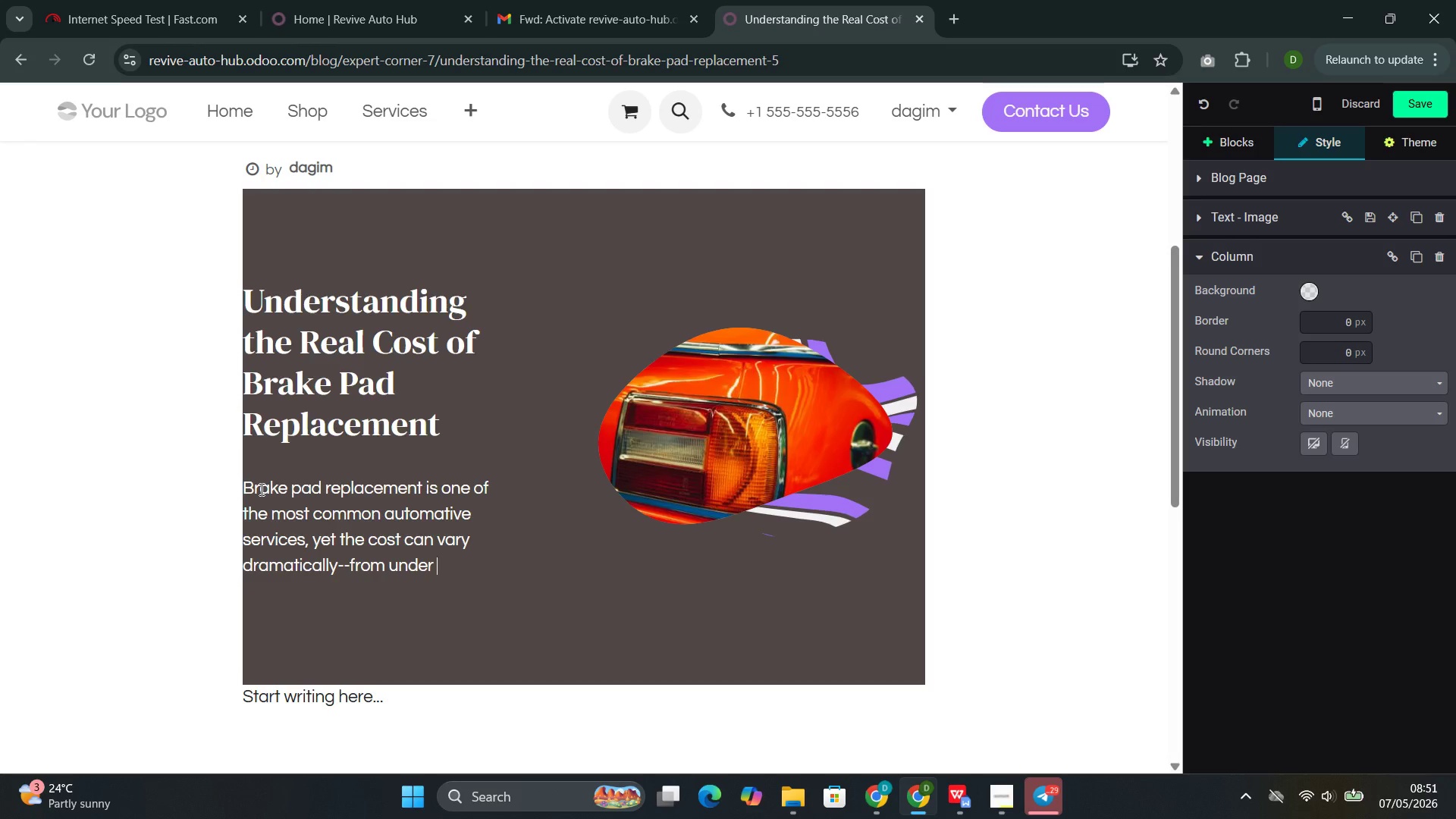 
type($200 to over )
 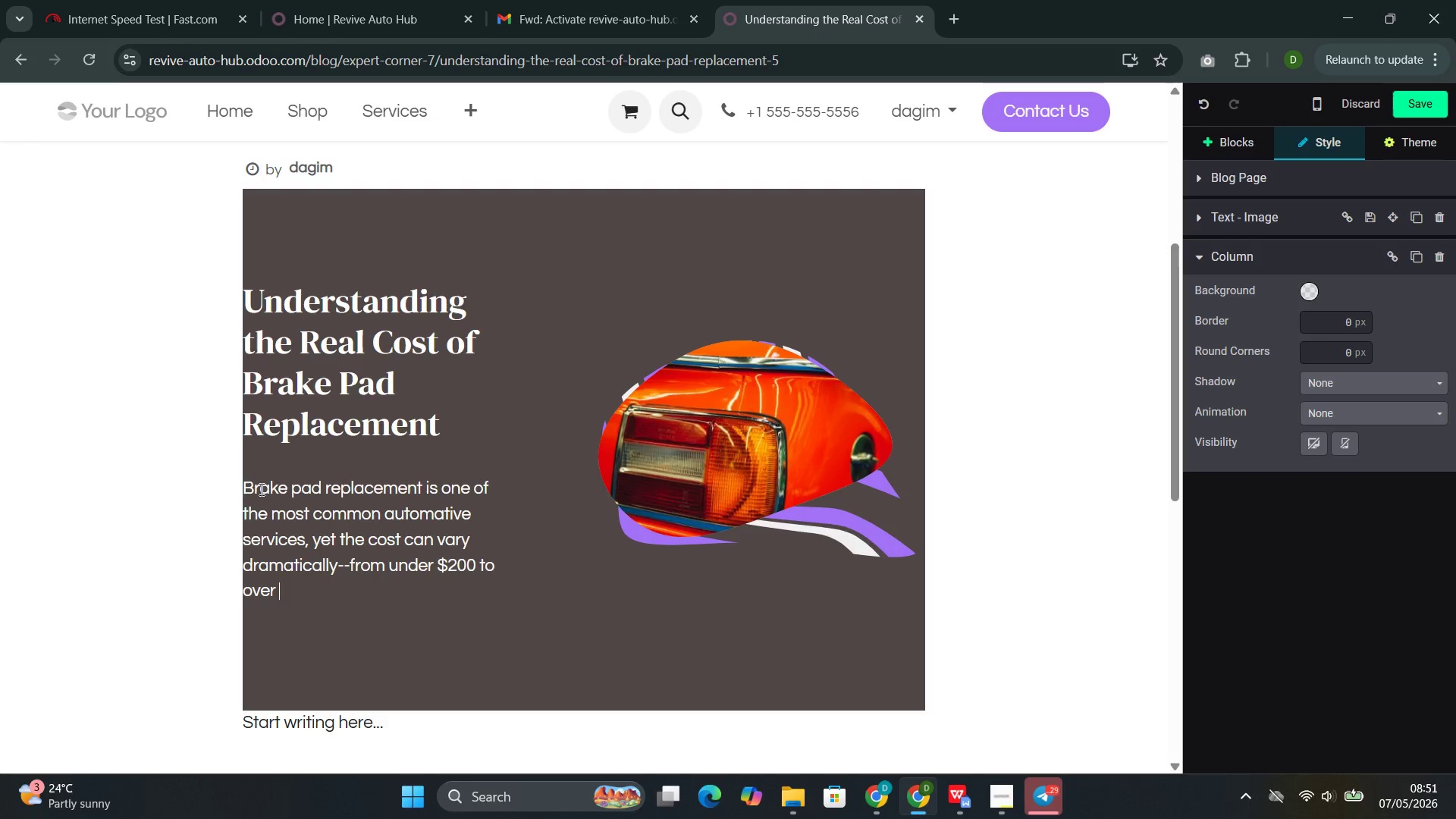 
type($500--depending on the vehicle )
 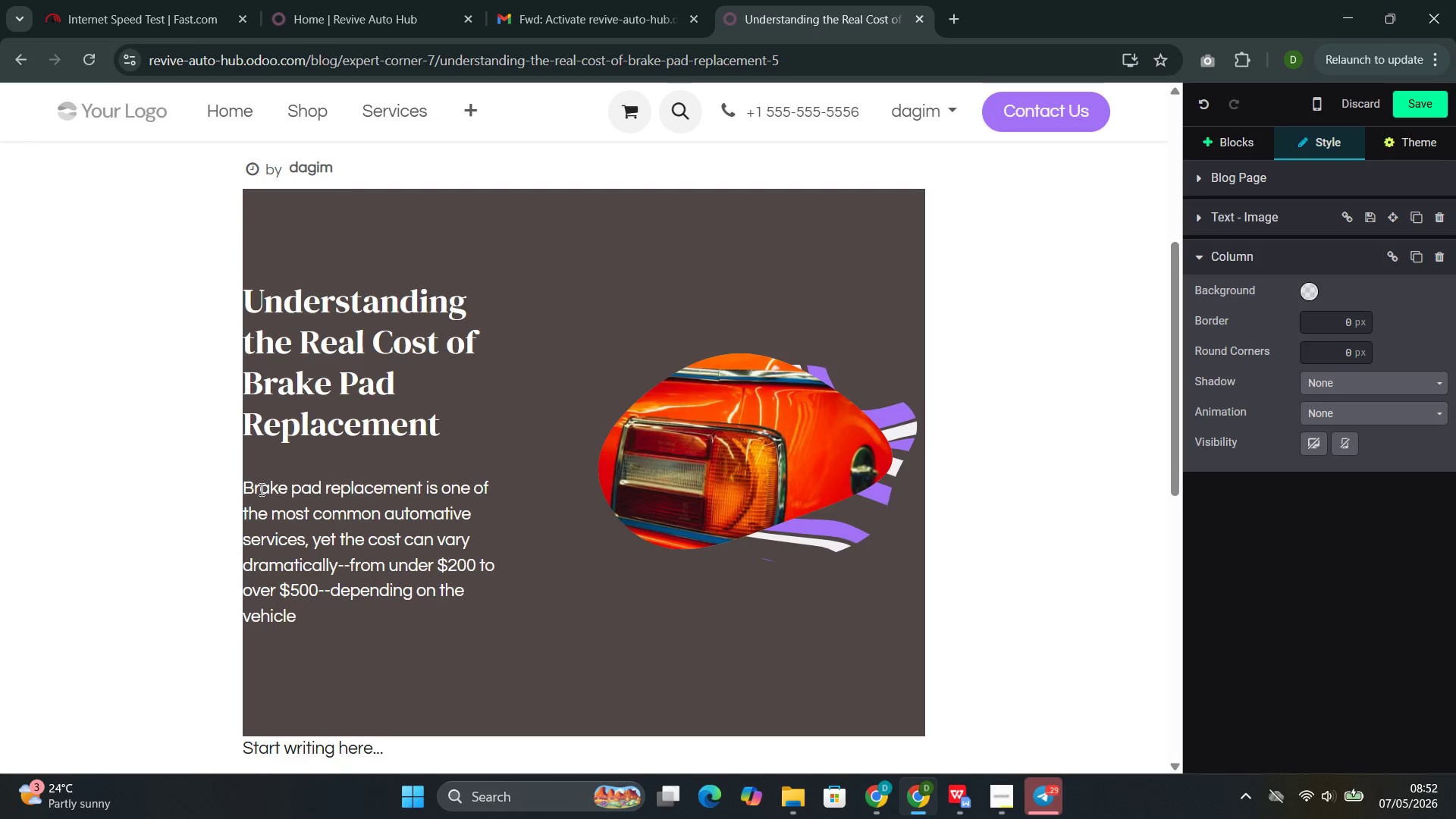 
wait(32.12)
 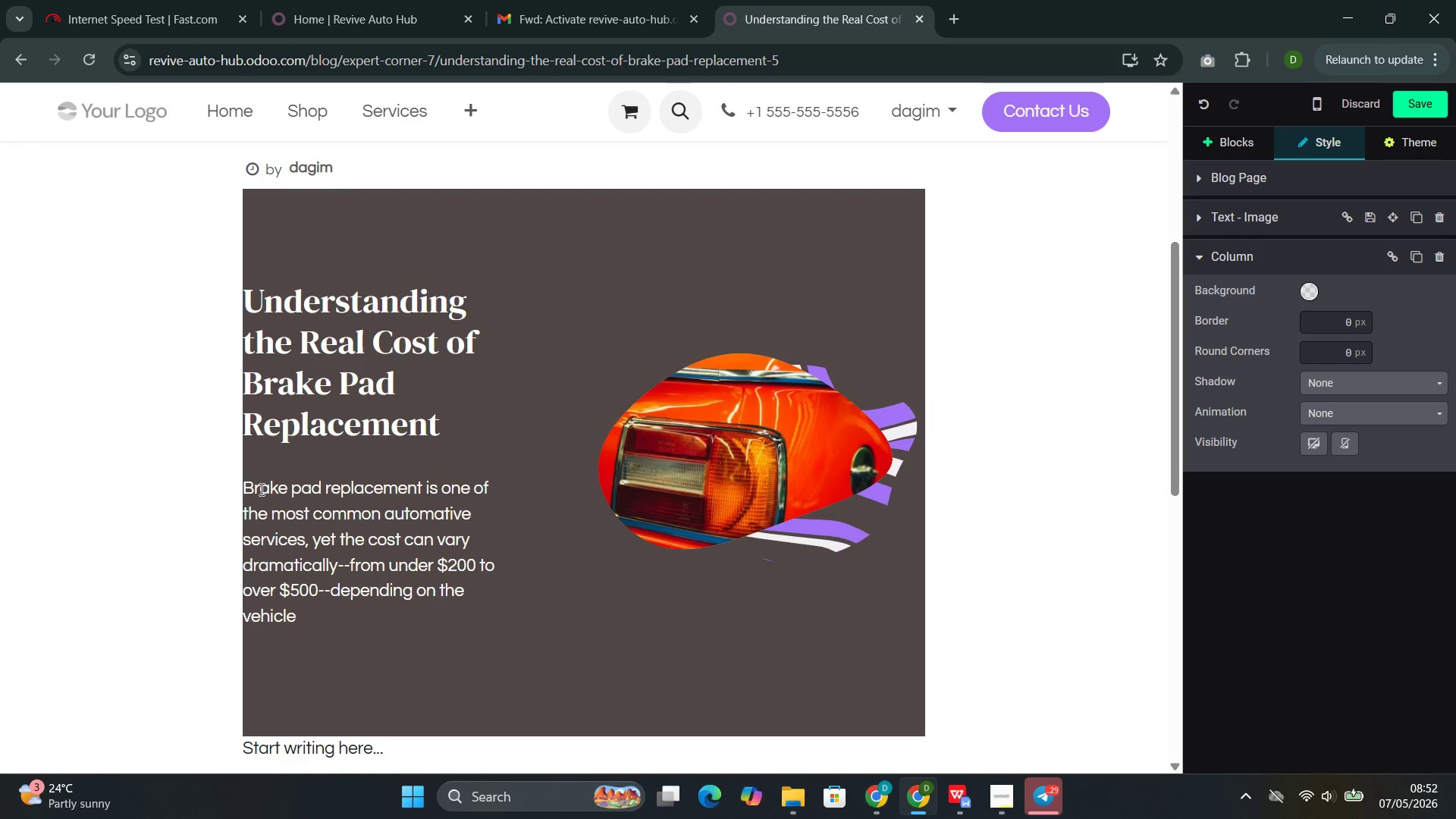 
key(Backspace)
type(, the qua)
 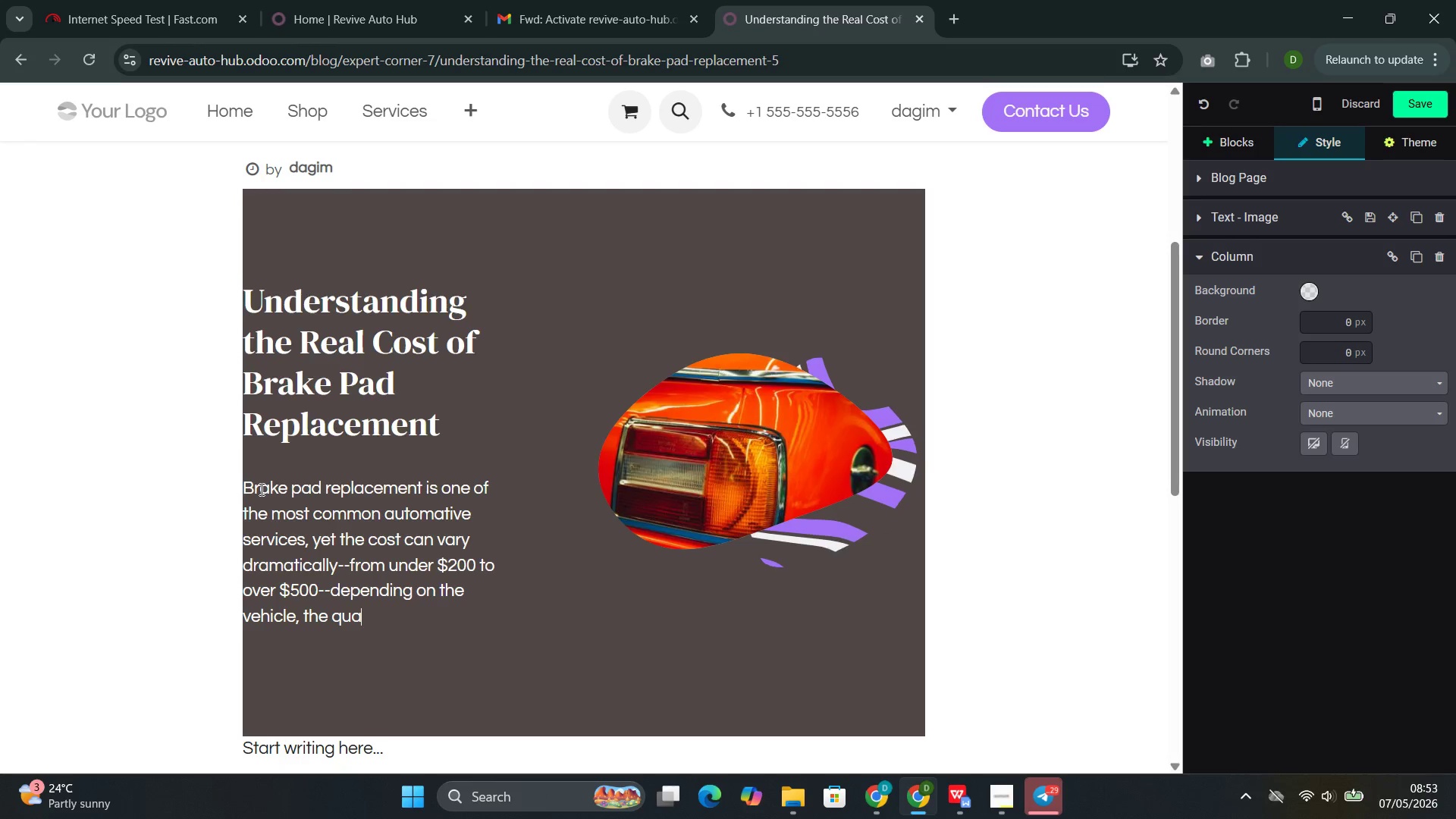 
wait(20.89)
 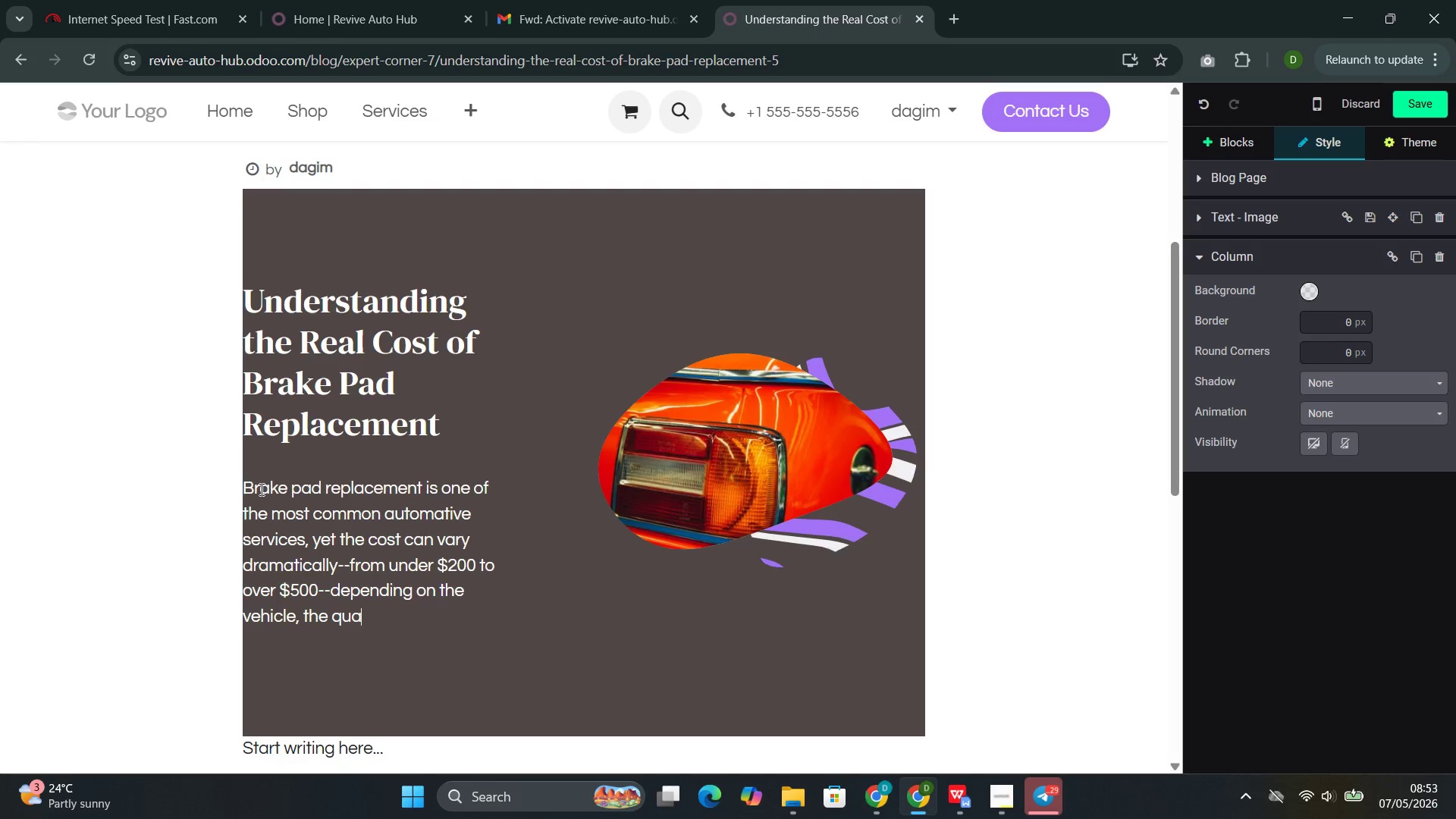 
type(lity of parts, and e)
key(Backspace)
type(wherr)
key(Backspace)
type(e)
 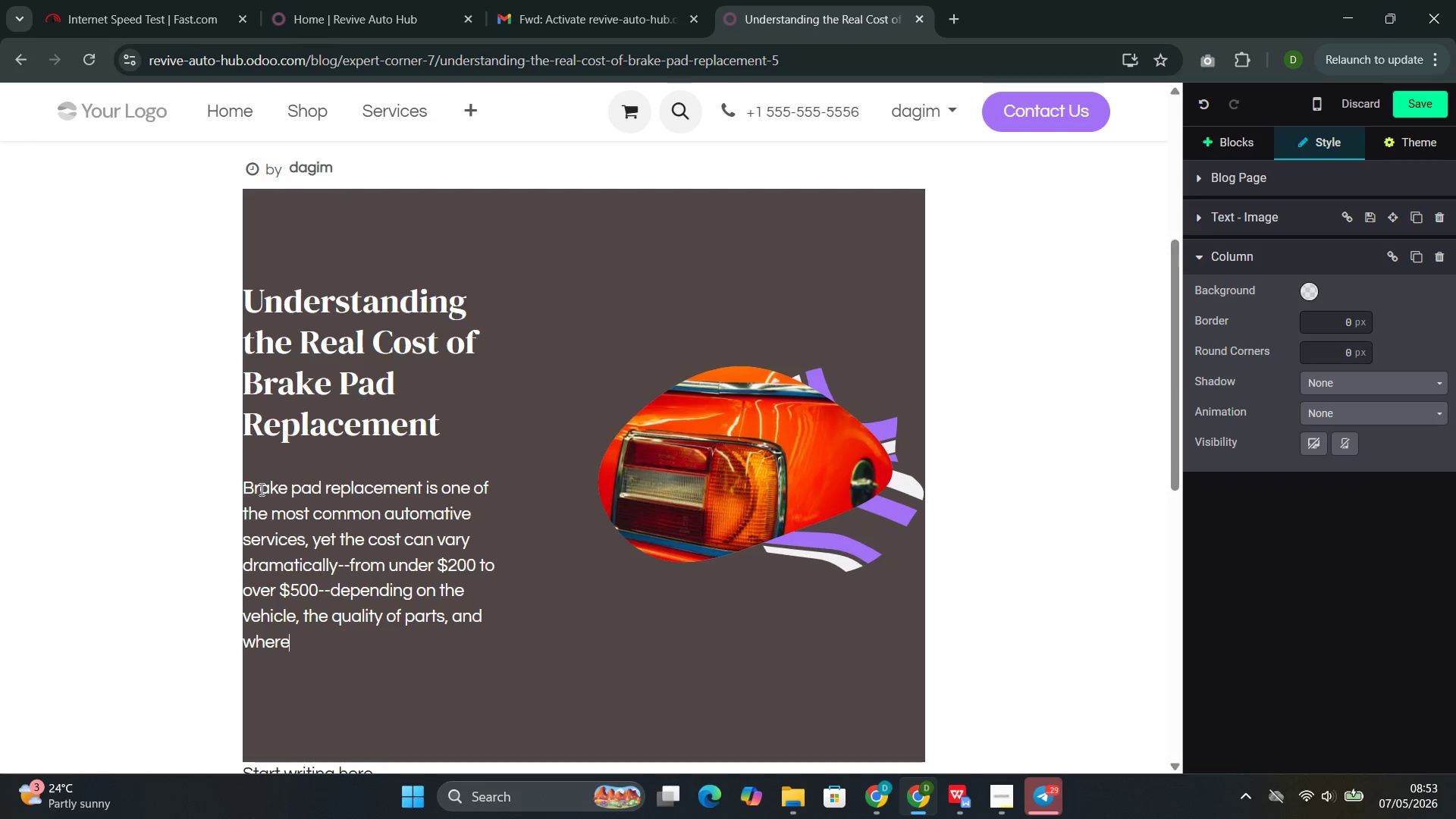 
wait(9.66)
 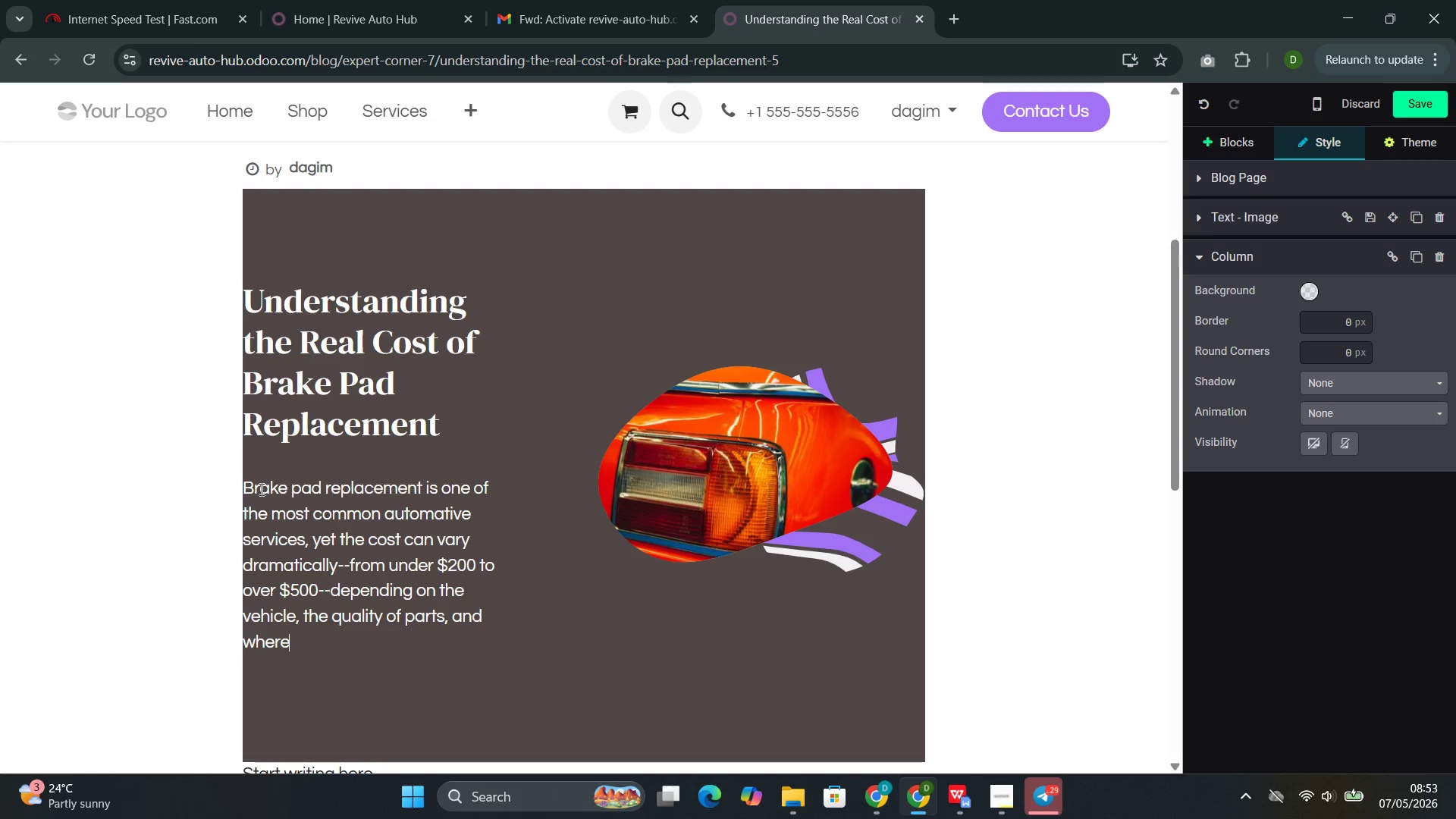 
type( the work is performed. For de)
key(Backspace)
type(rivers facing anunexpected brake repair )
key(Backspace)
type(, understanding what com)
key(Backspace)
type(m)
key(Backspace)
type(ntributr)
key(Backspace)
type(es to the total cost helps distinguish between )
 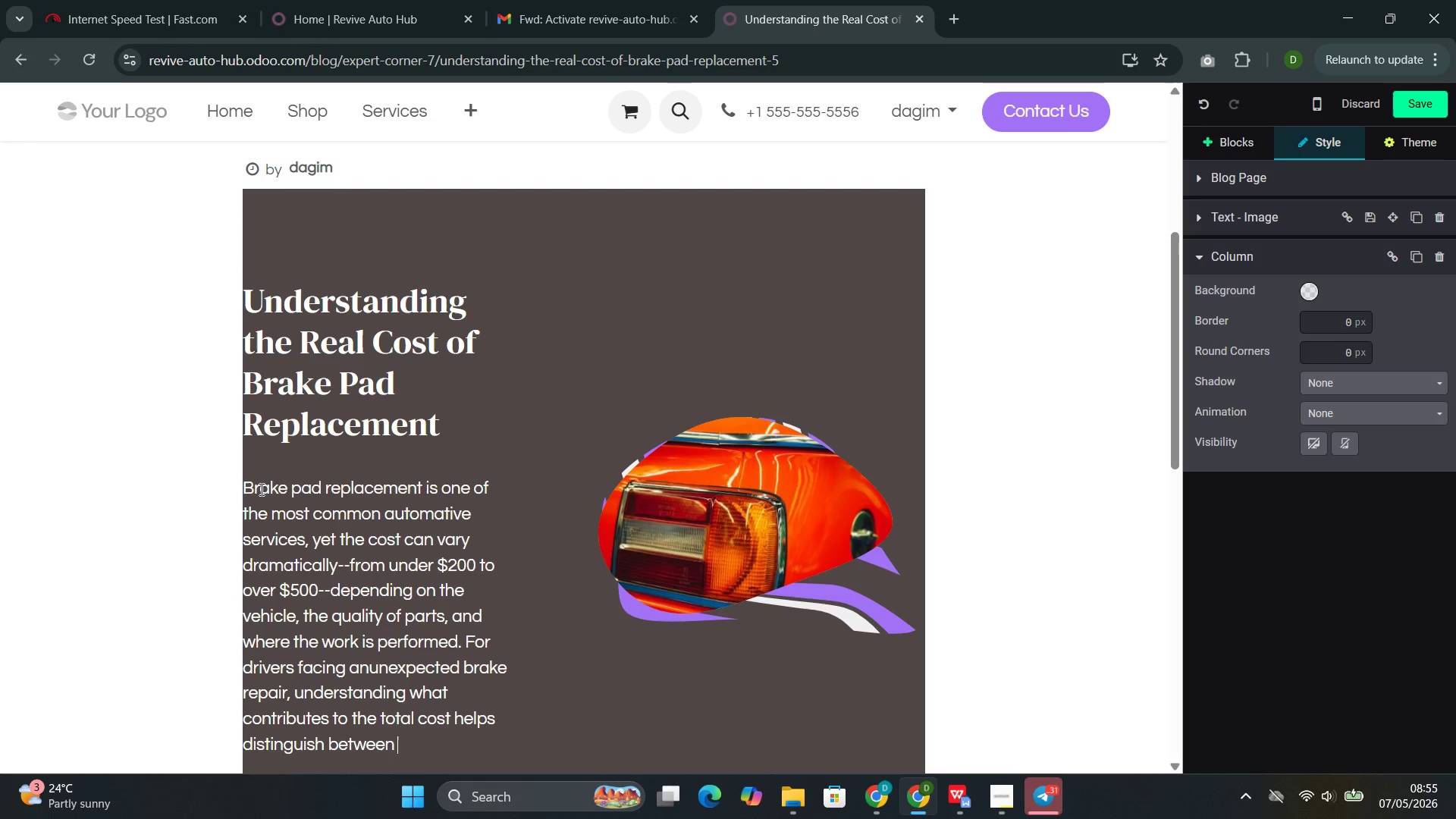 
wait(6.83)
 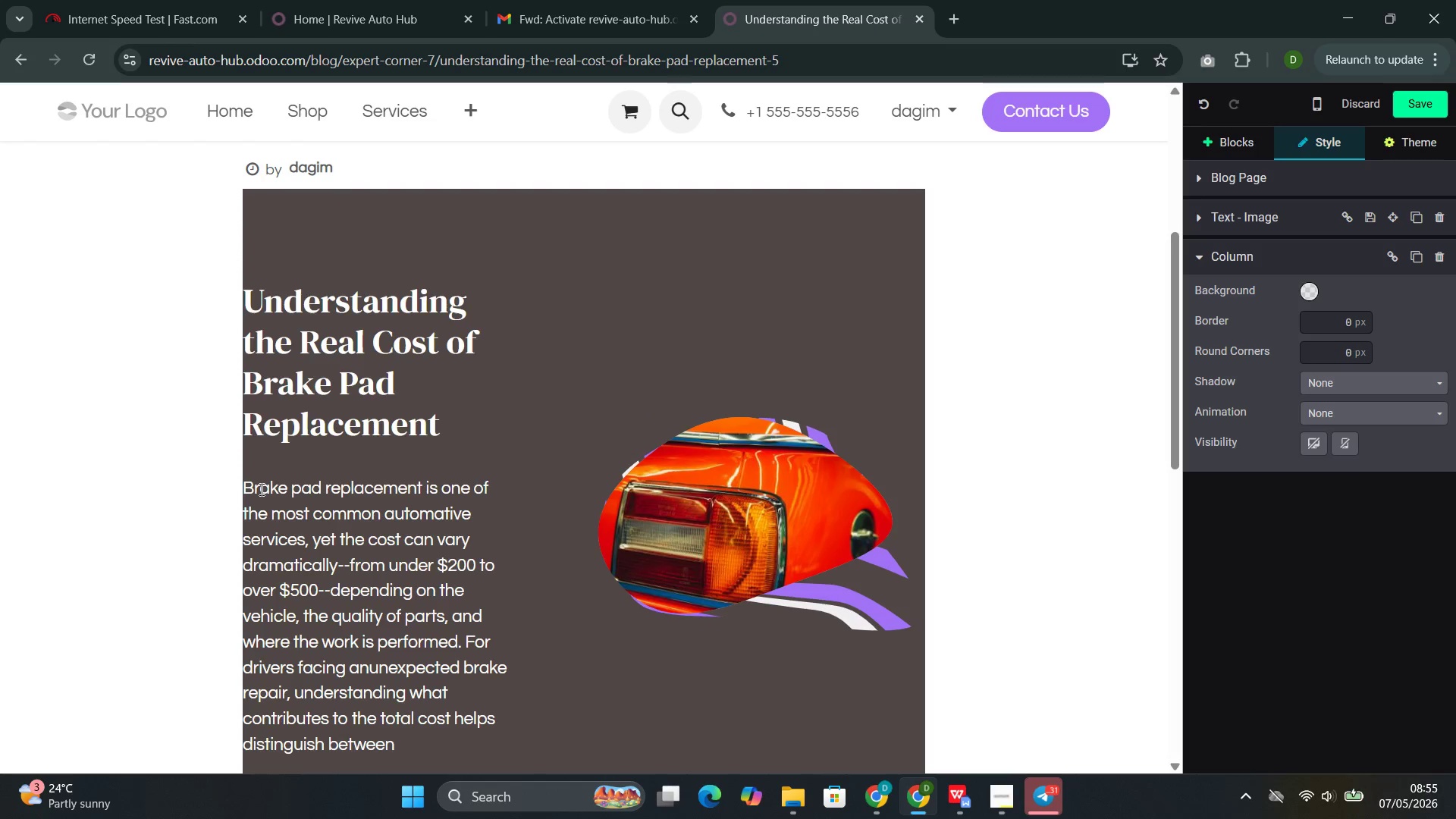 
type(a fair price and an inflated one.)
 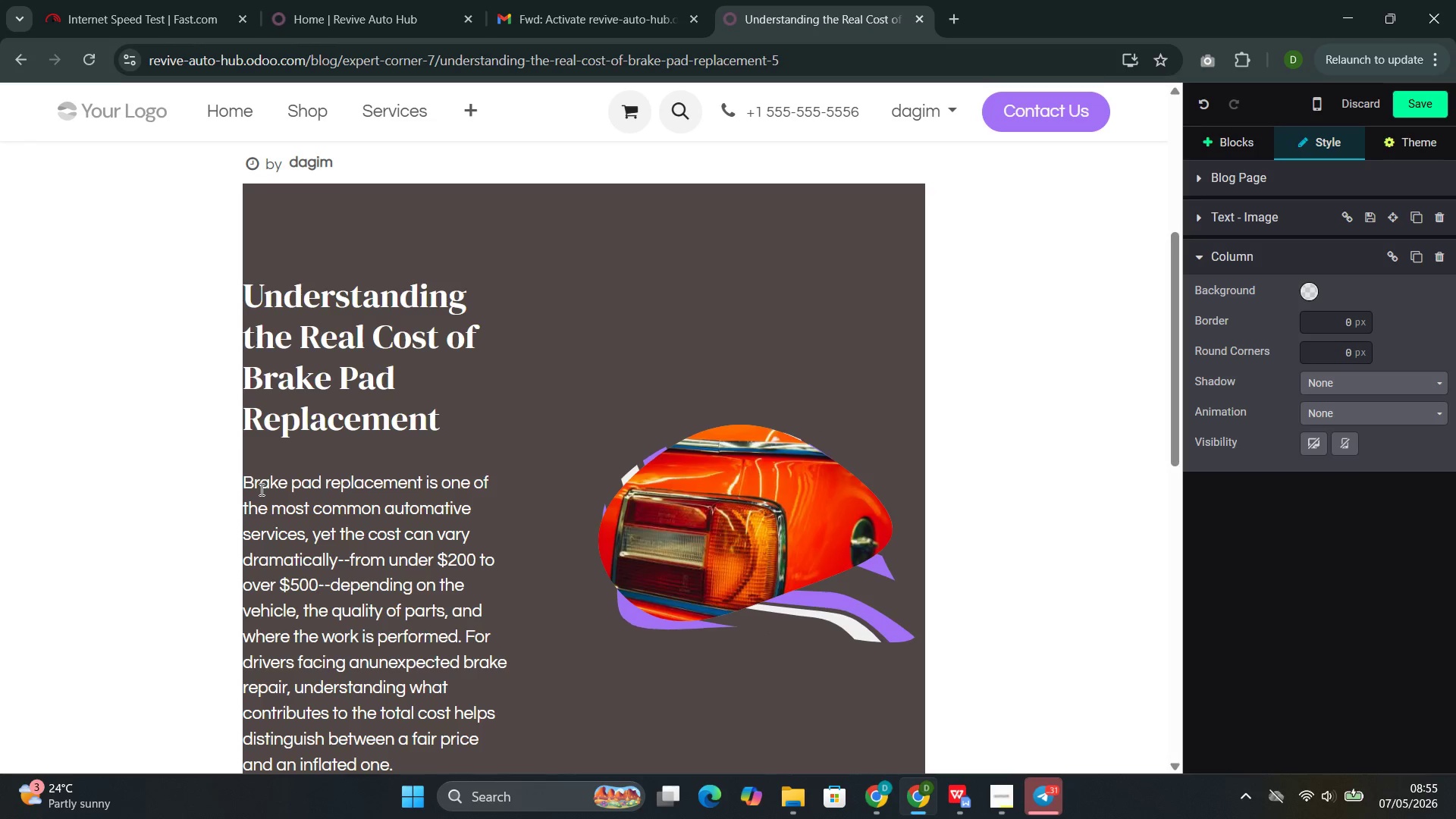 
wait(7.99)
 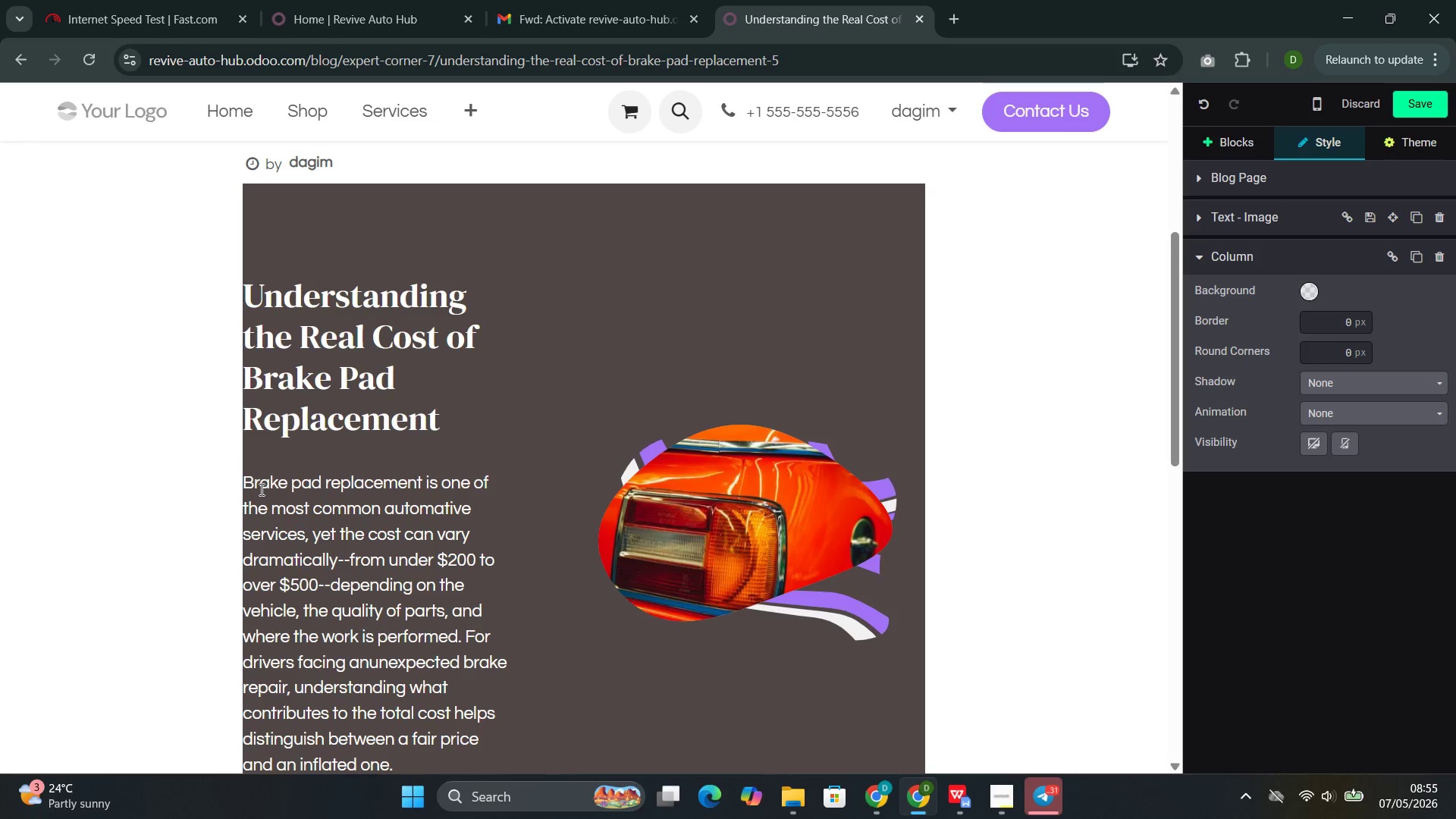 
left_click([627, 322])
 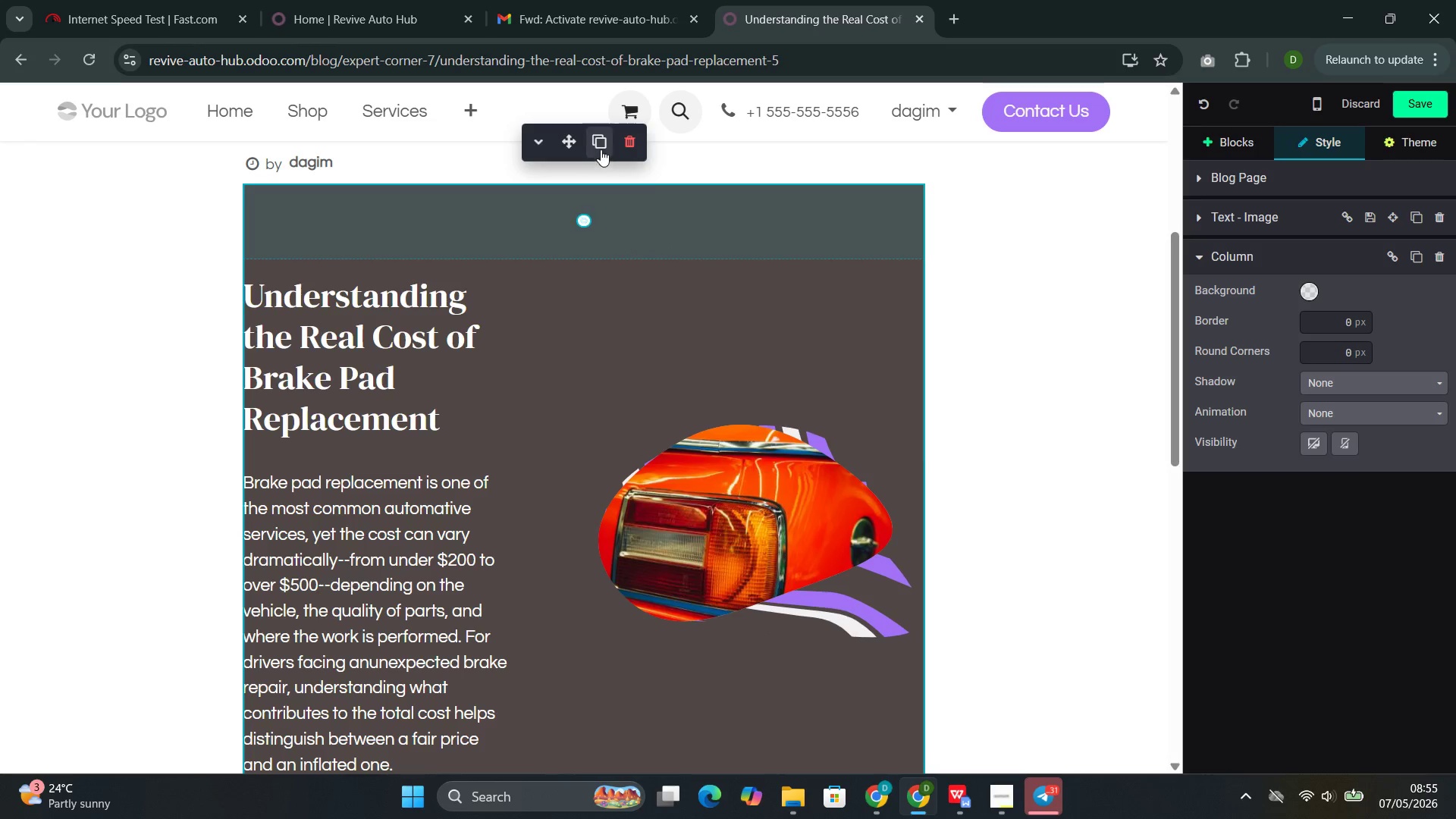 
left_click([596, 137])
 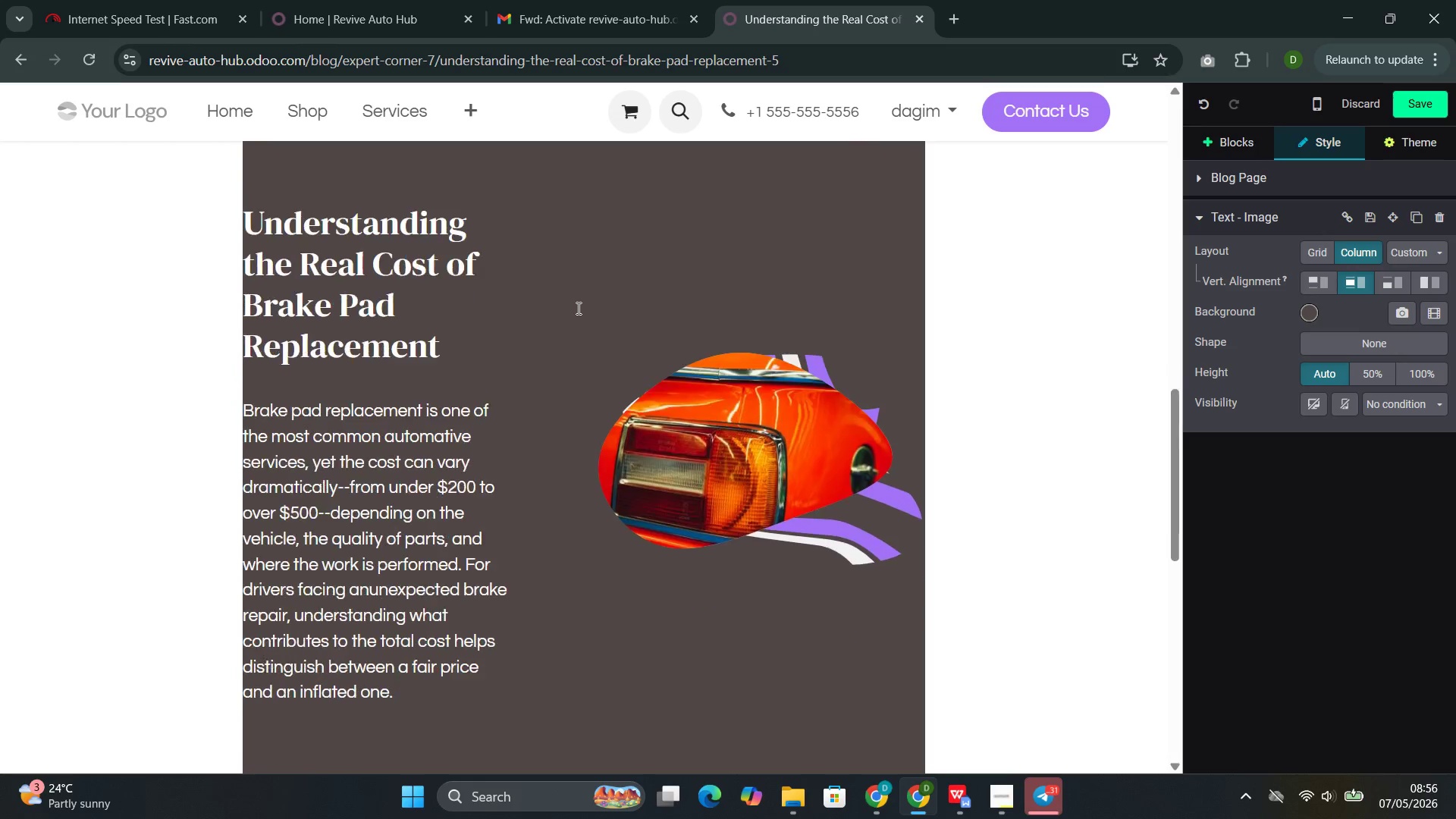 
left_click([401, 424])
 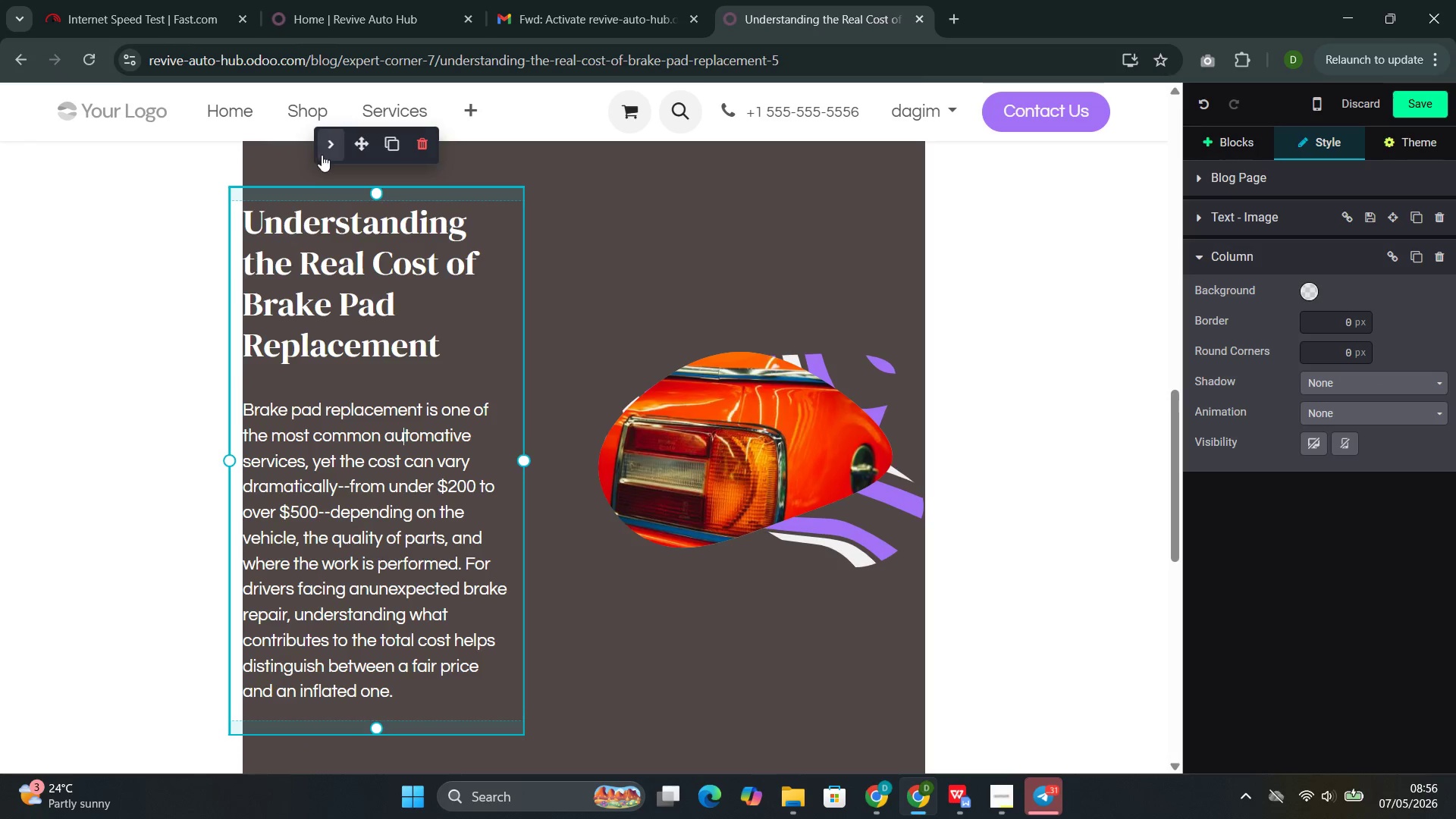 
left_click([329, 149])
 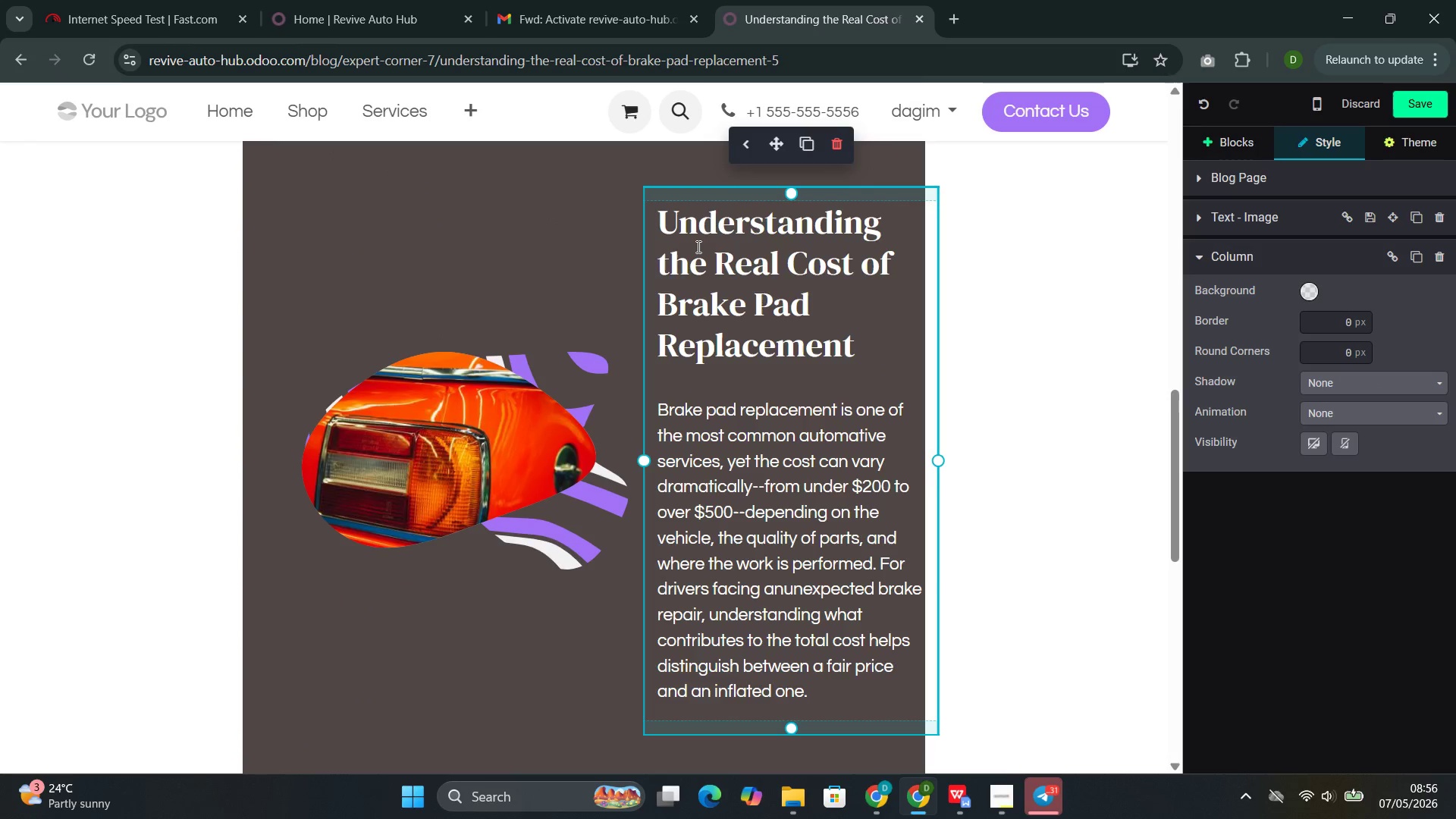 
double_click([697, 246])
 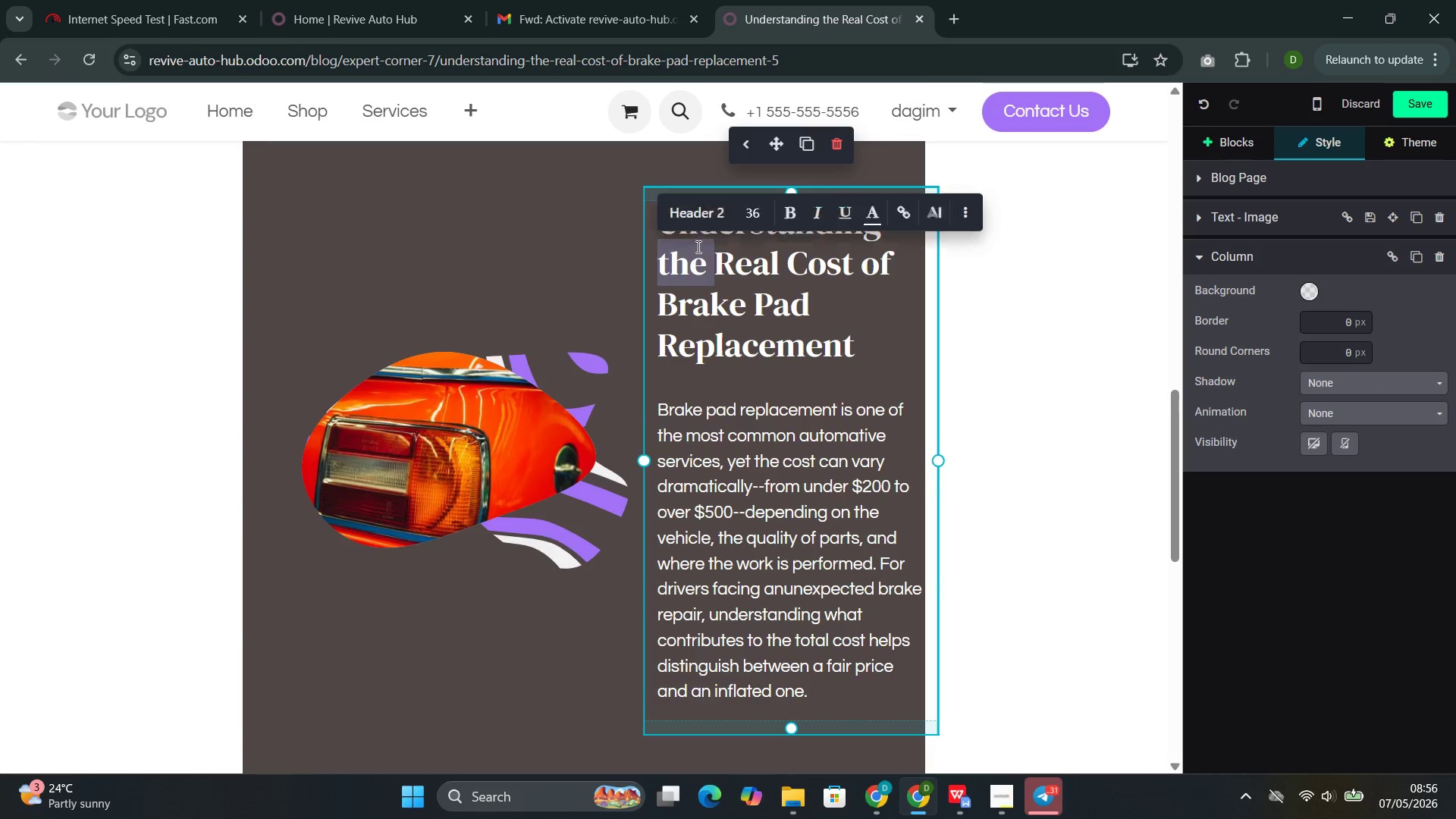 
triple_click([697, 246])
 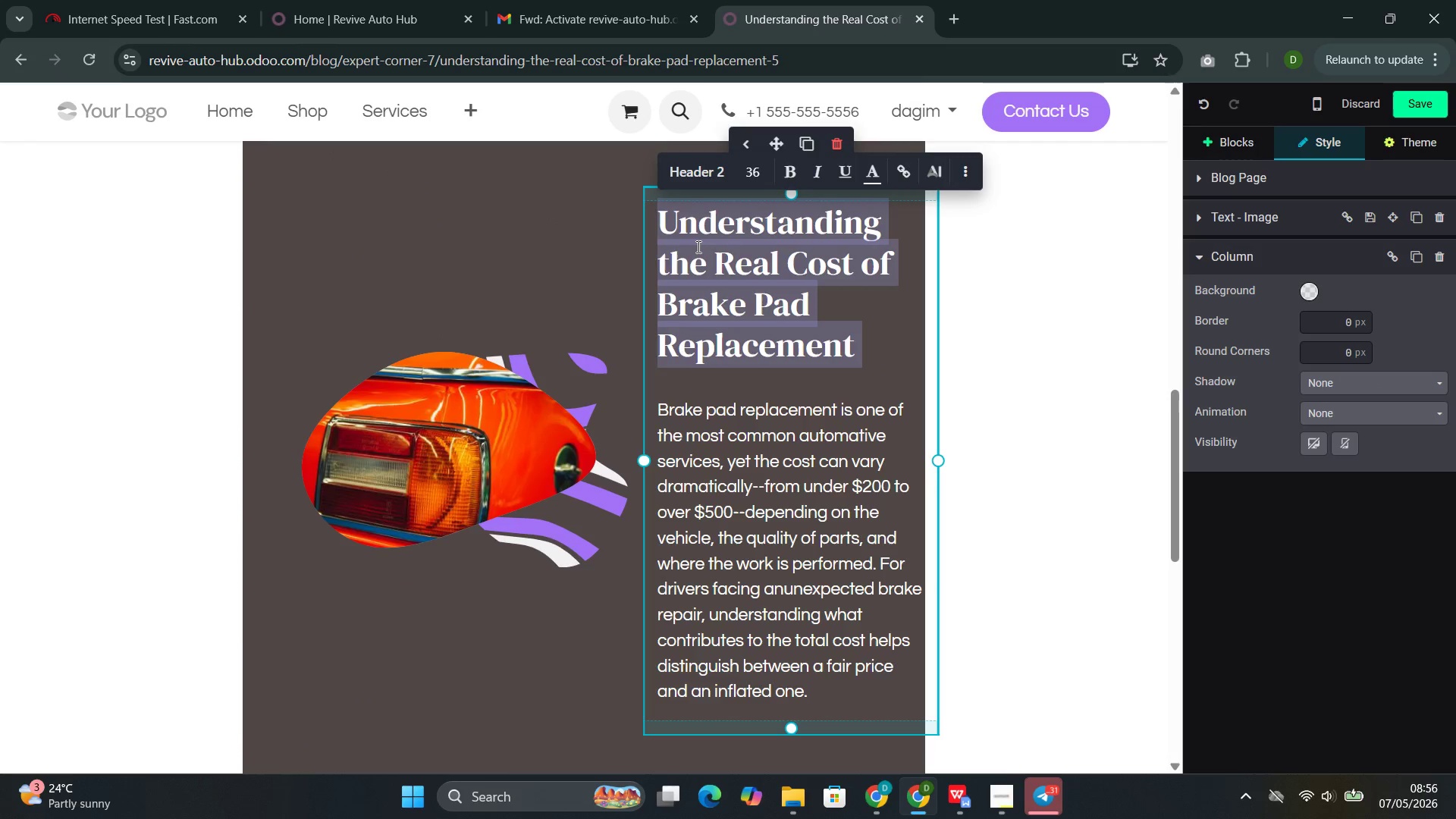 
key(Backspace)
 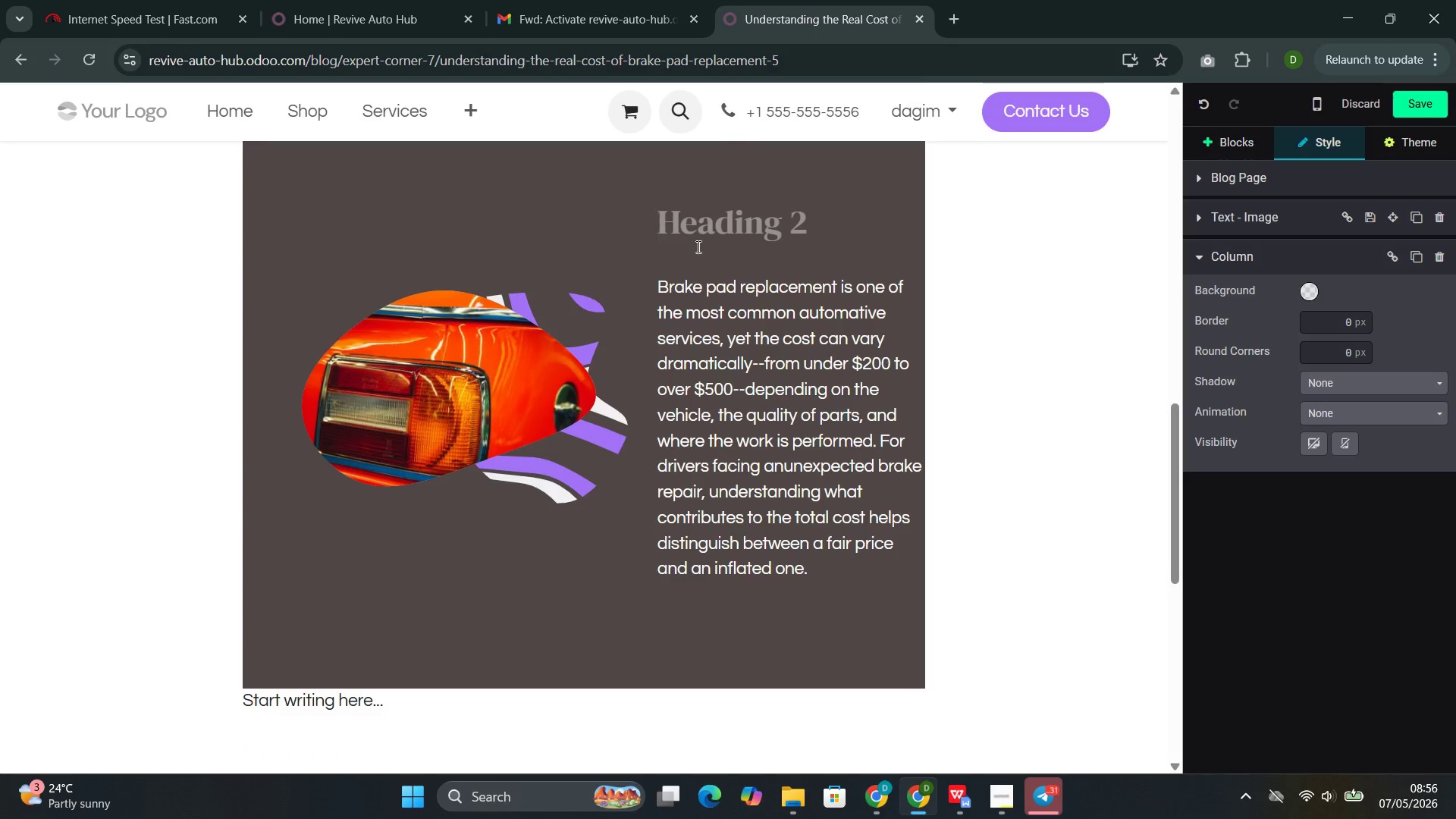 
key(ArrowDown)
 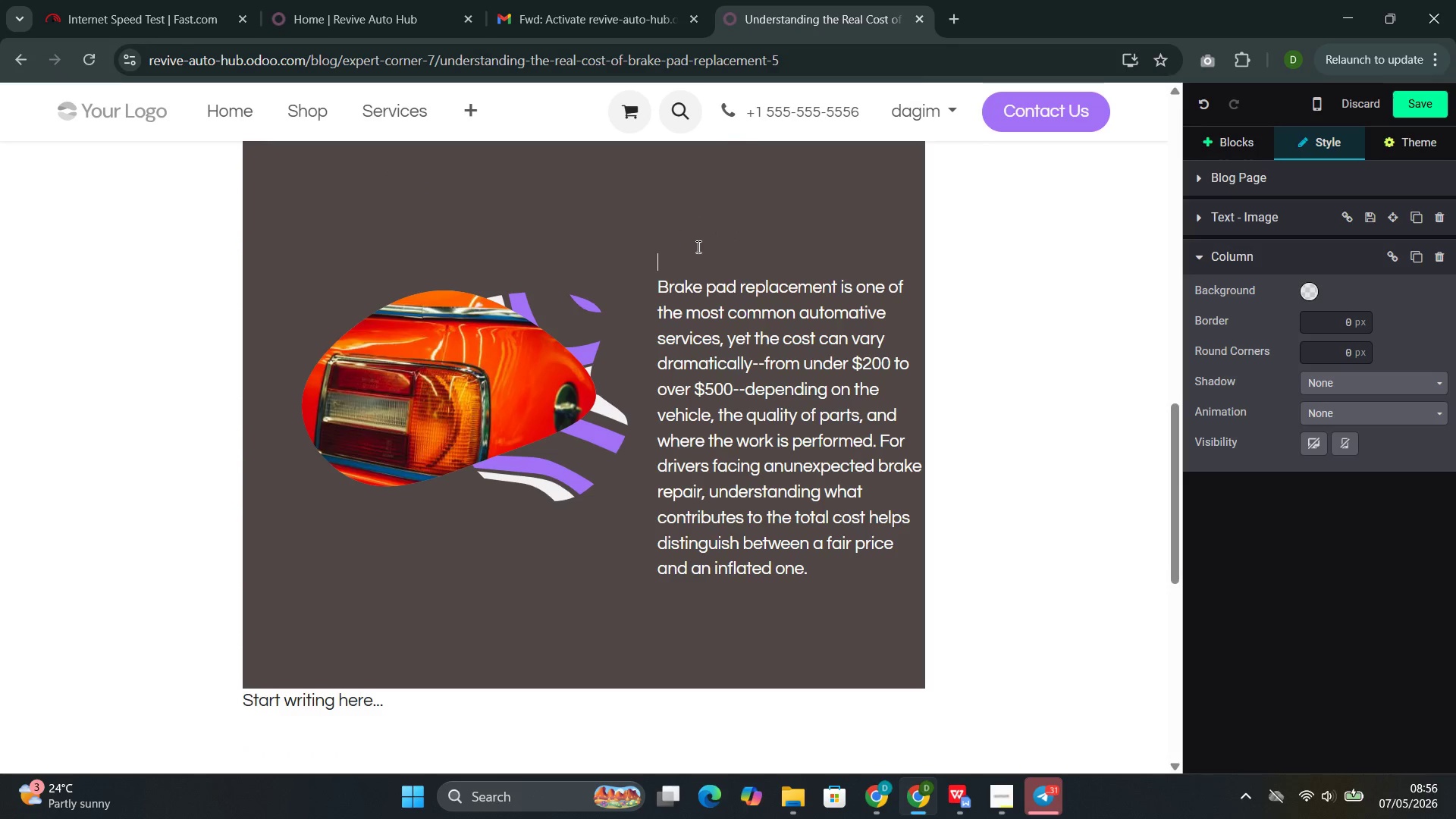 
key(Backspace)
 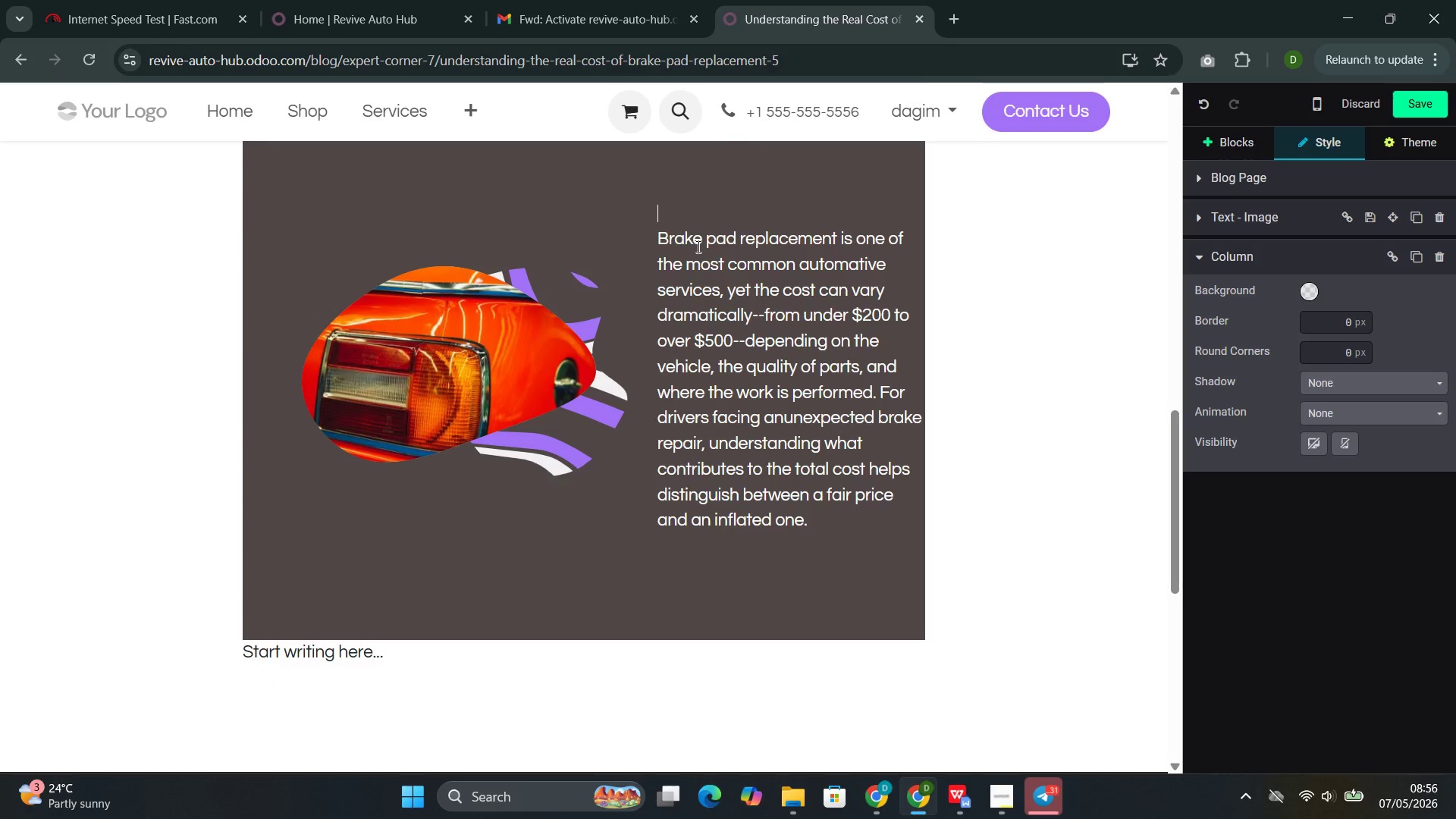 
key(Backspace)
 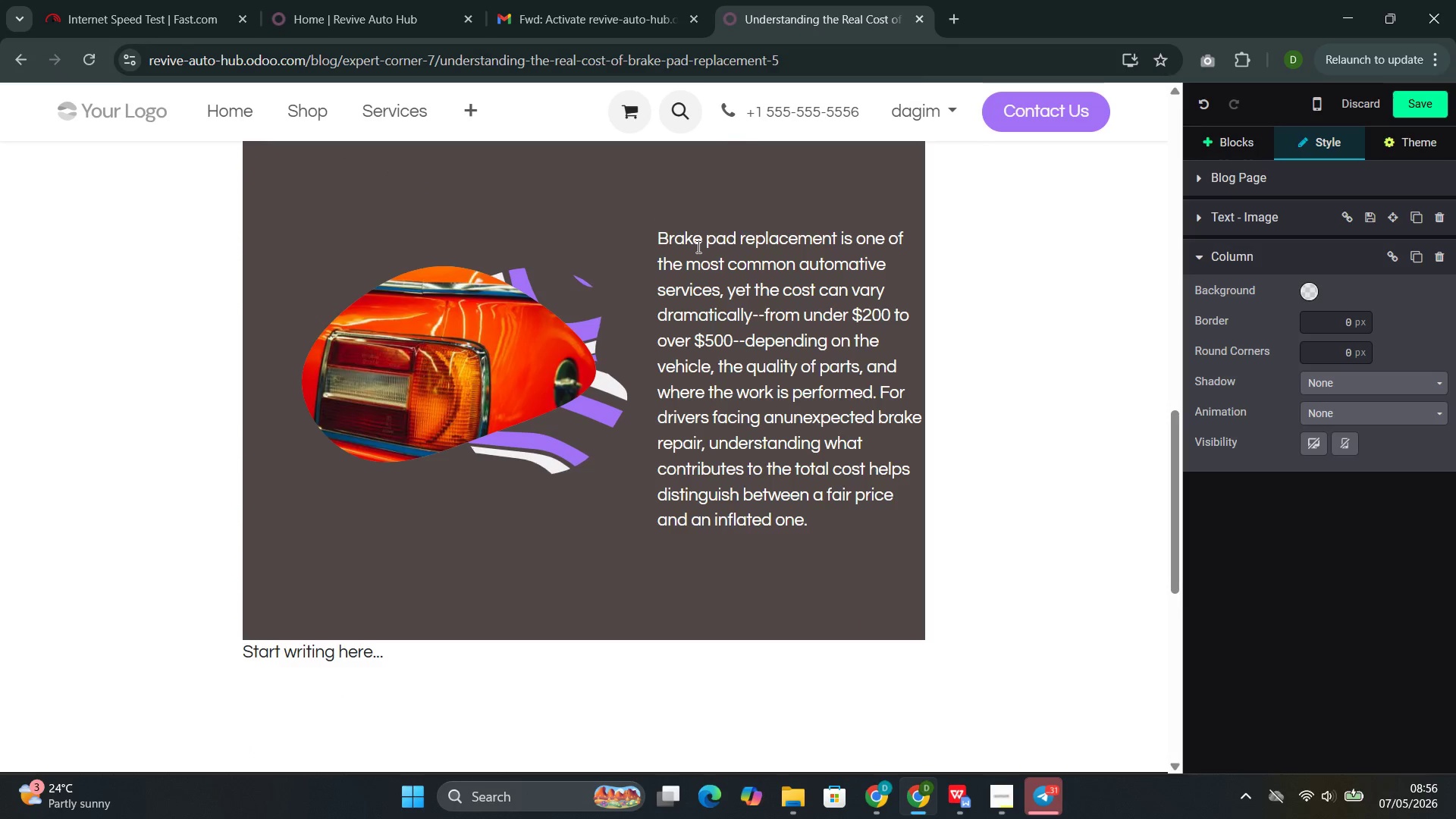 
key(ArrowUp)
 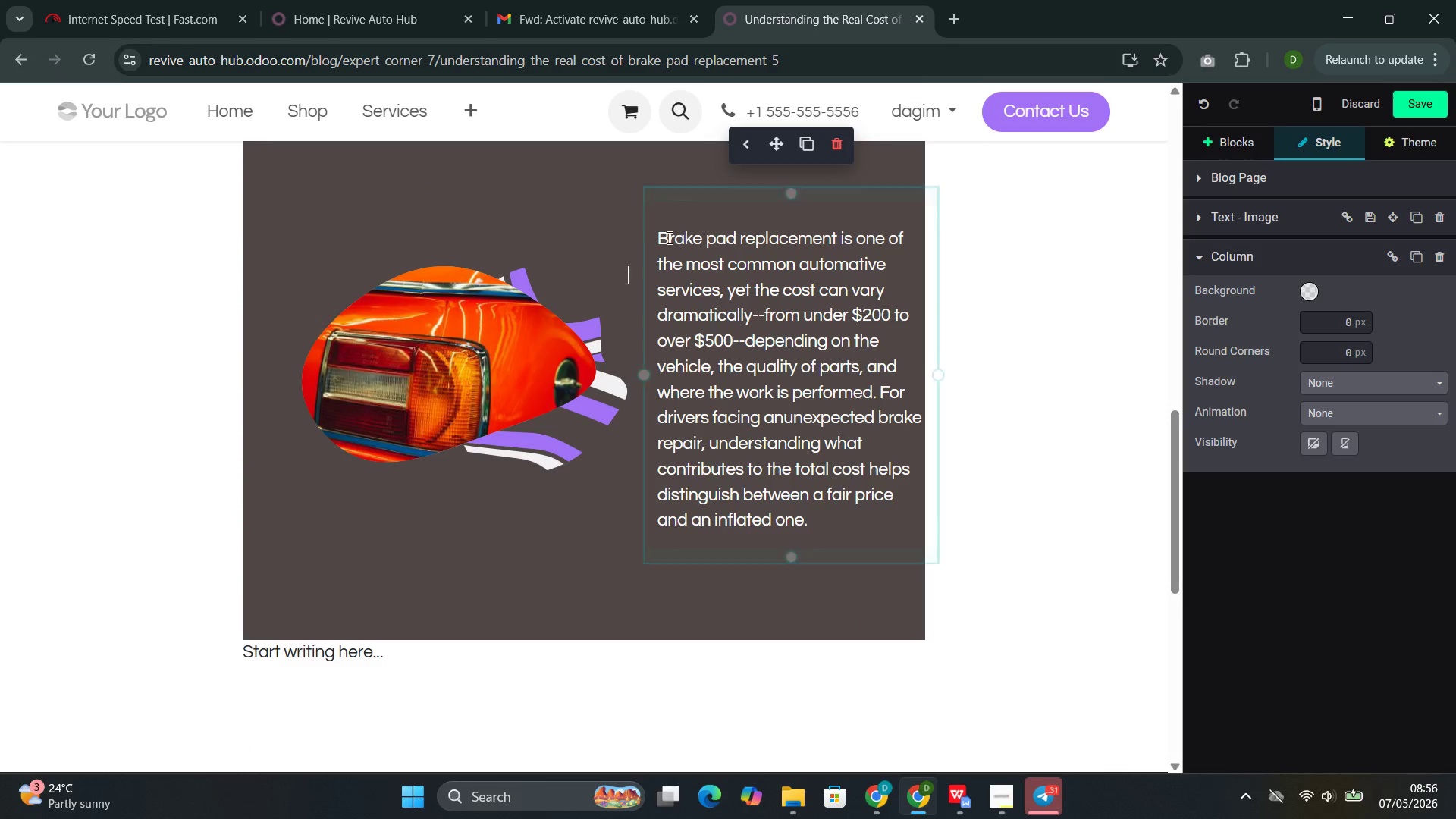 
left_click([655, 237])
 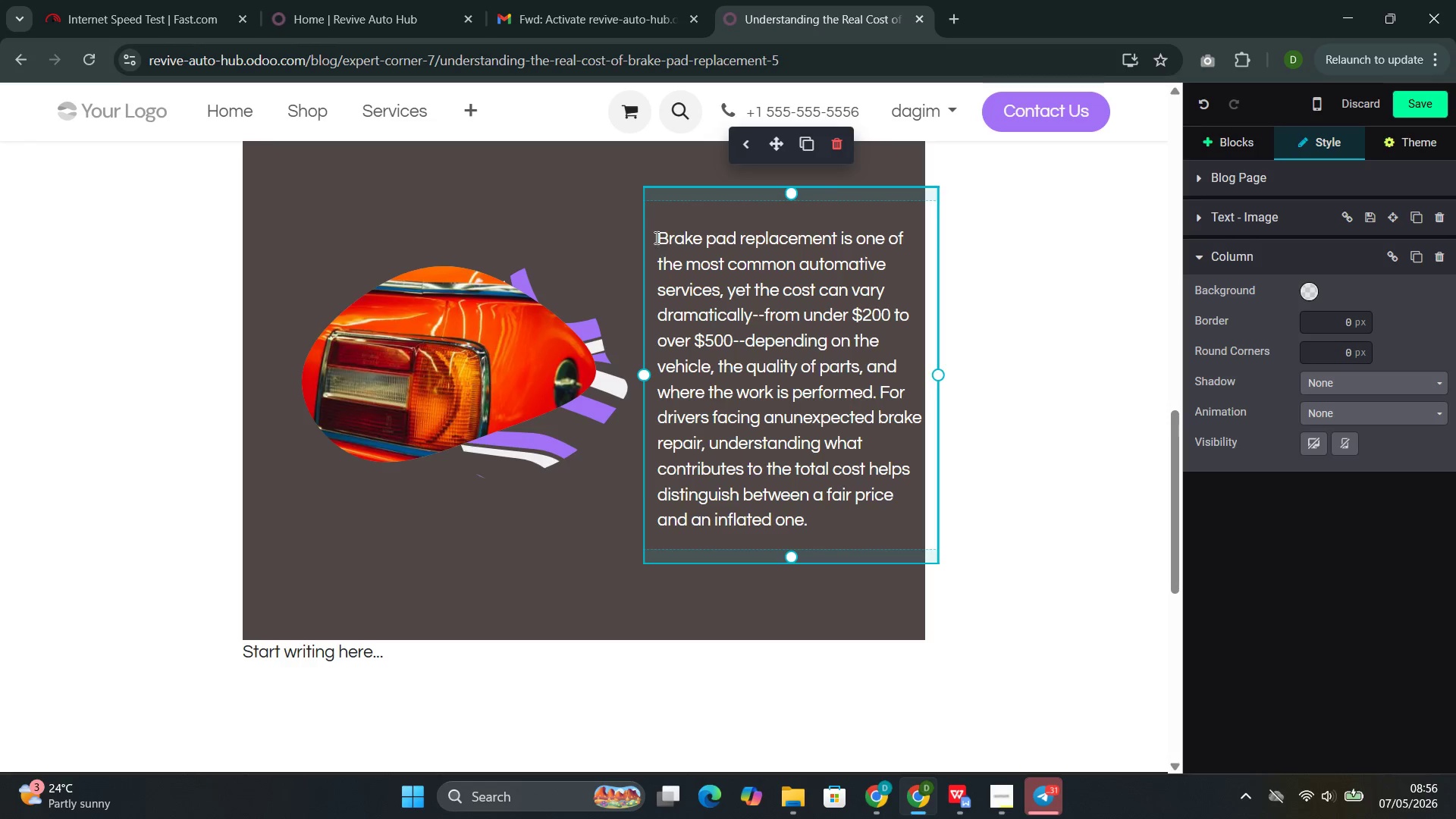 
key(Backspace)
 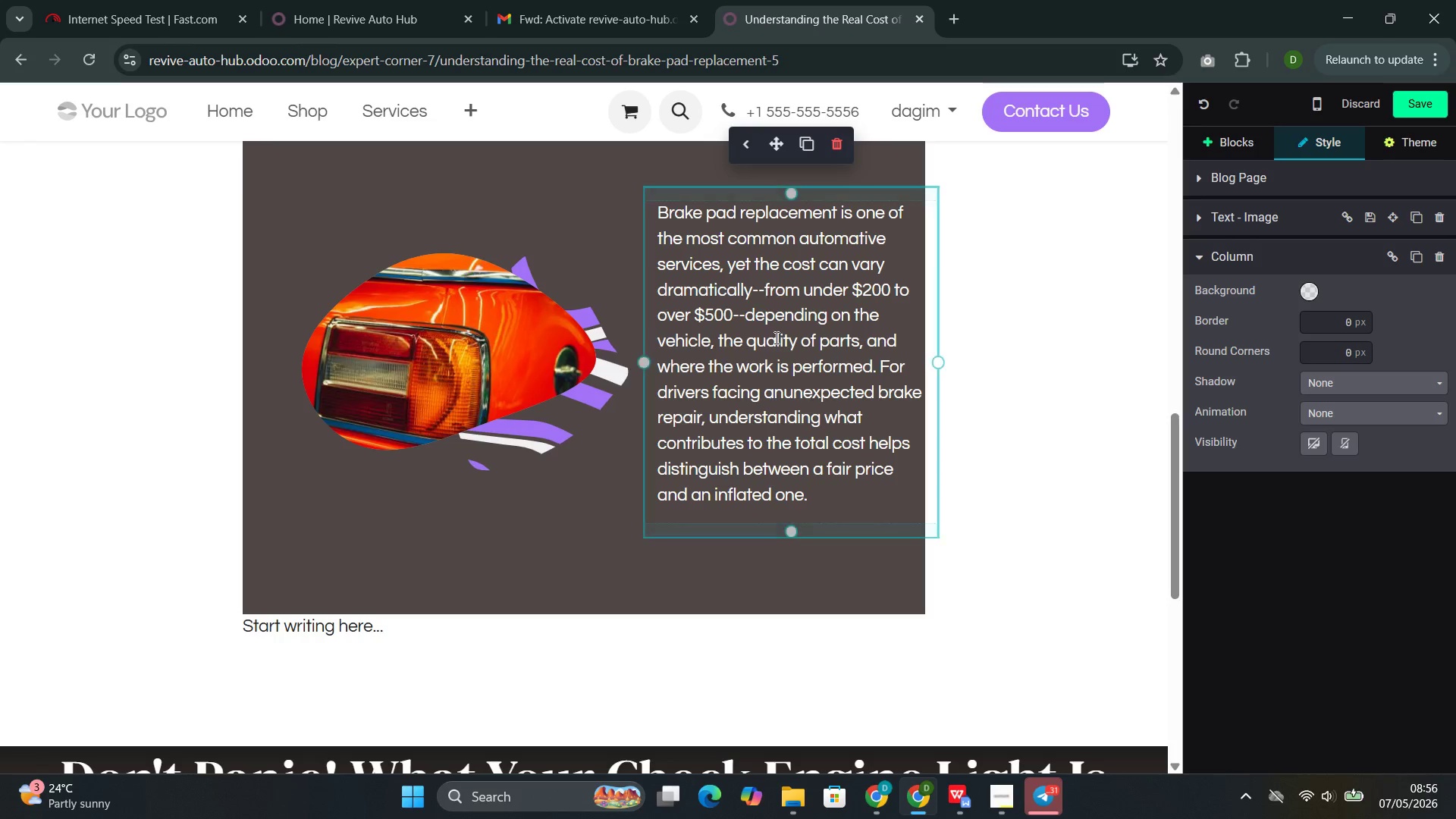 
double_click([775, 337])
 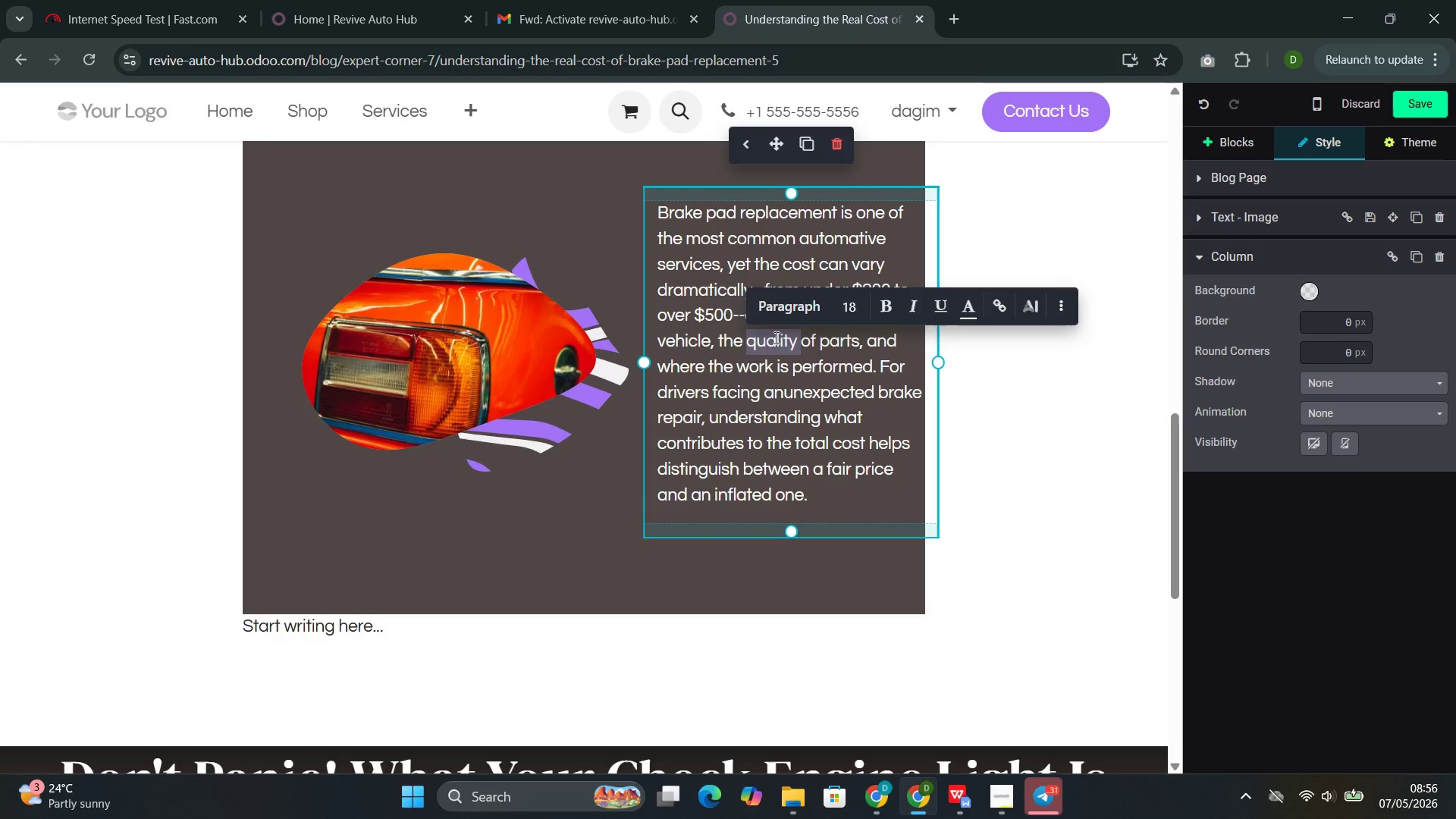 
triple_click([775, 337])
 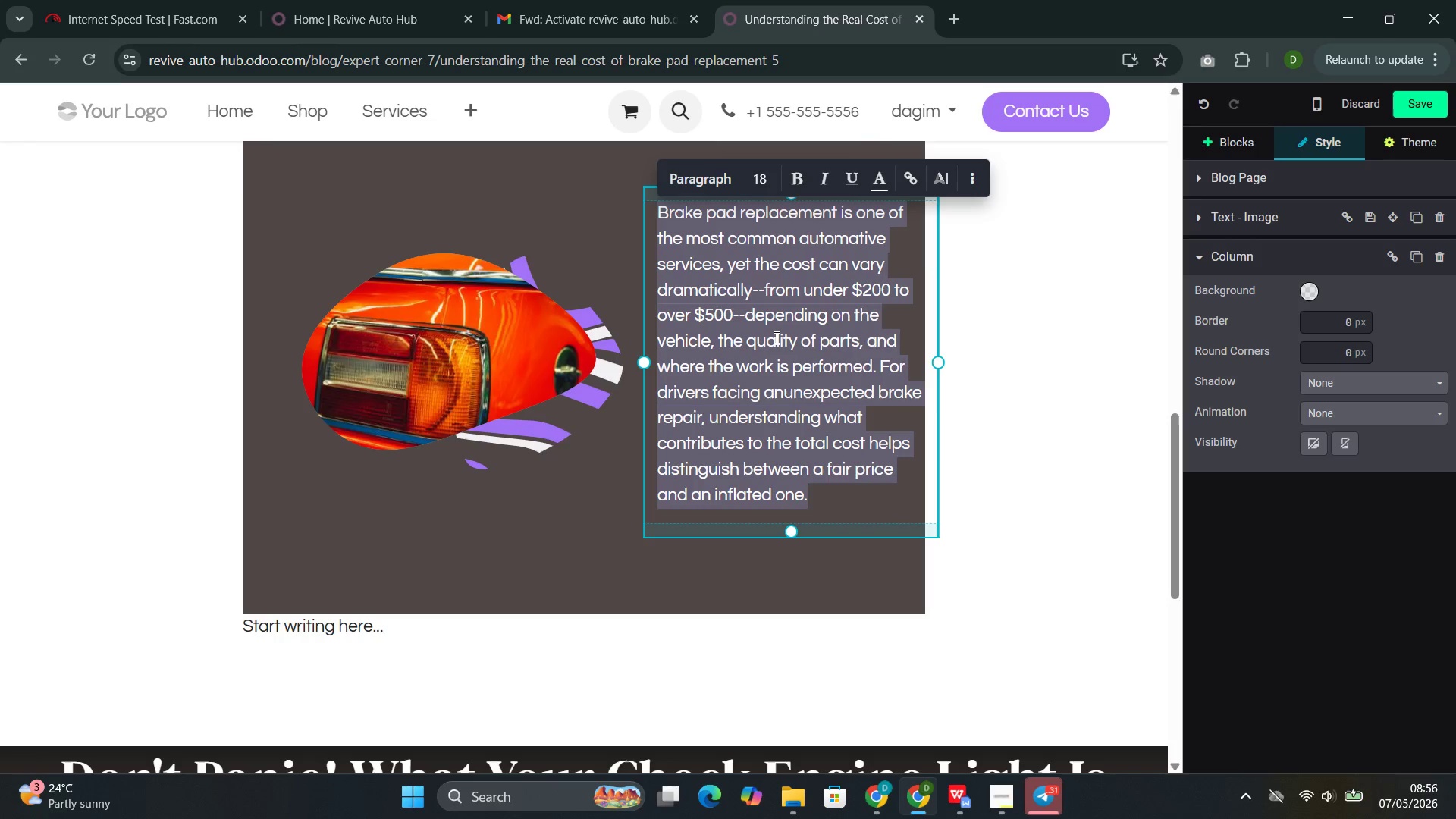 
type(At Revive Auro)
key(Backspace)
key(Backspace)
type(to Hub, we believe in transp)
 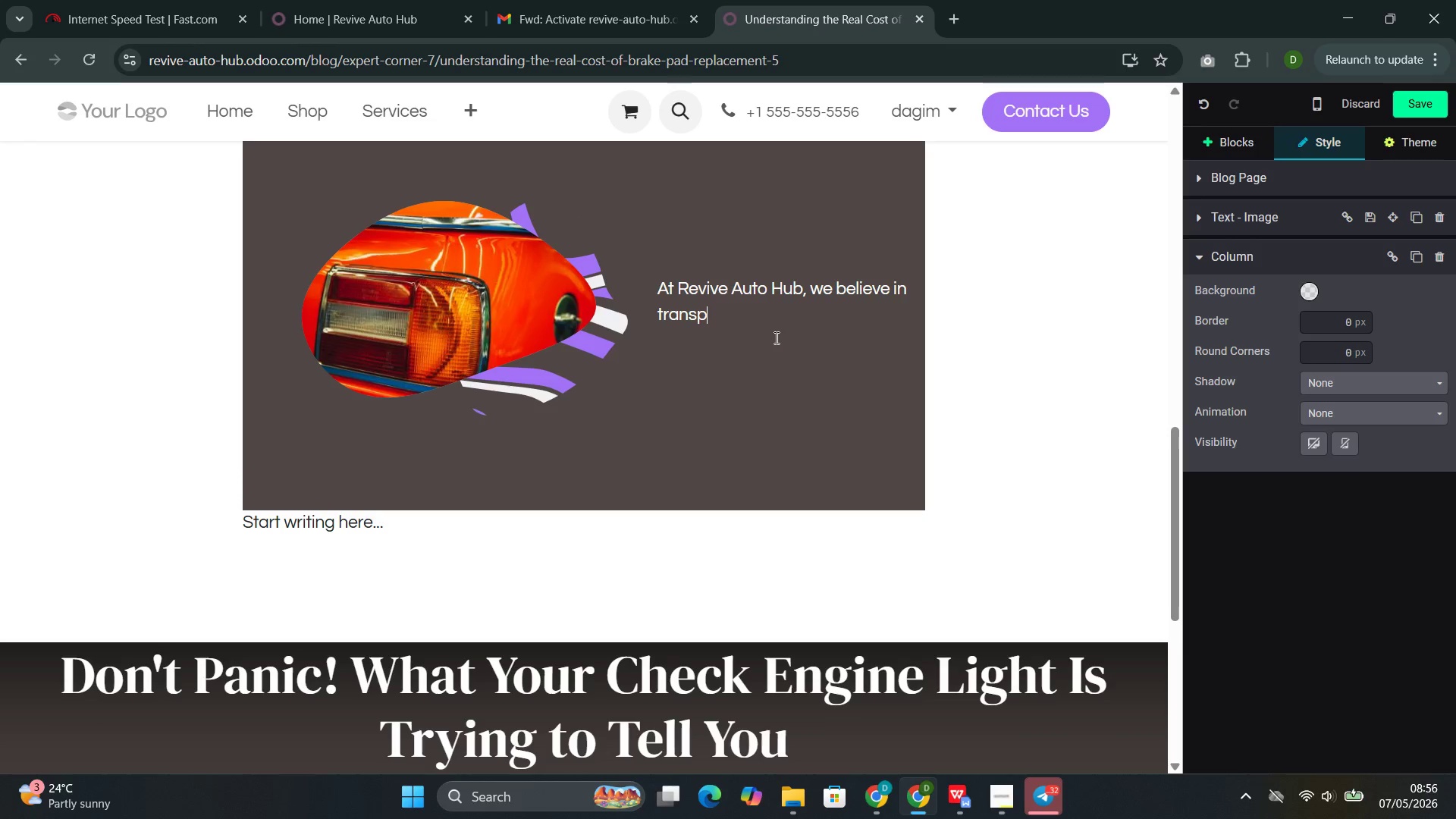 
type(arent pricing )
key(Backspace)
type(. THis post )
 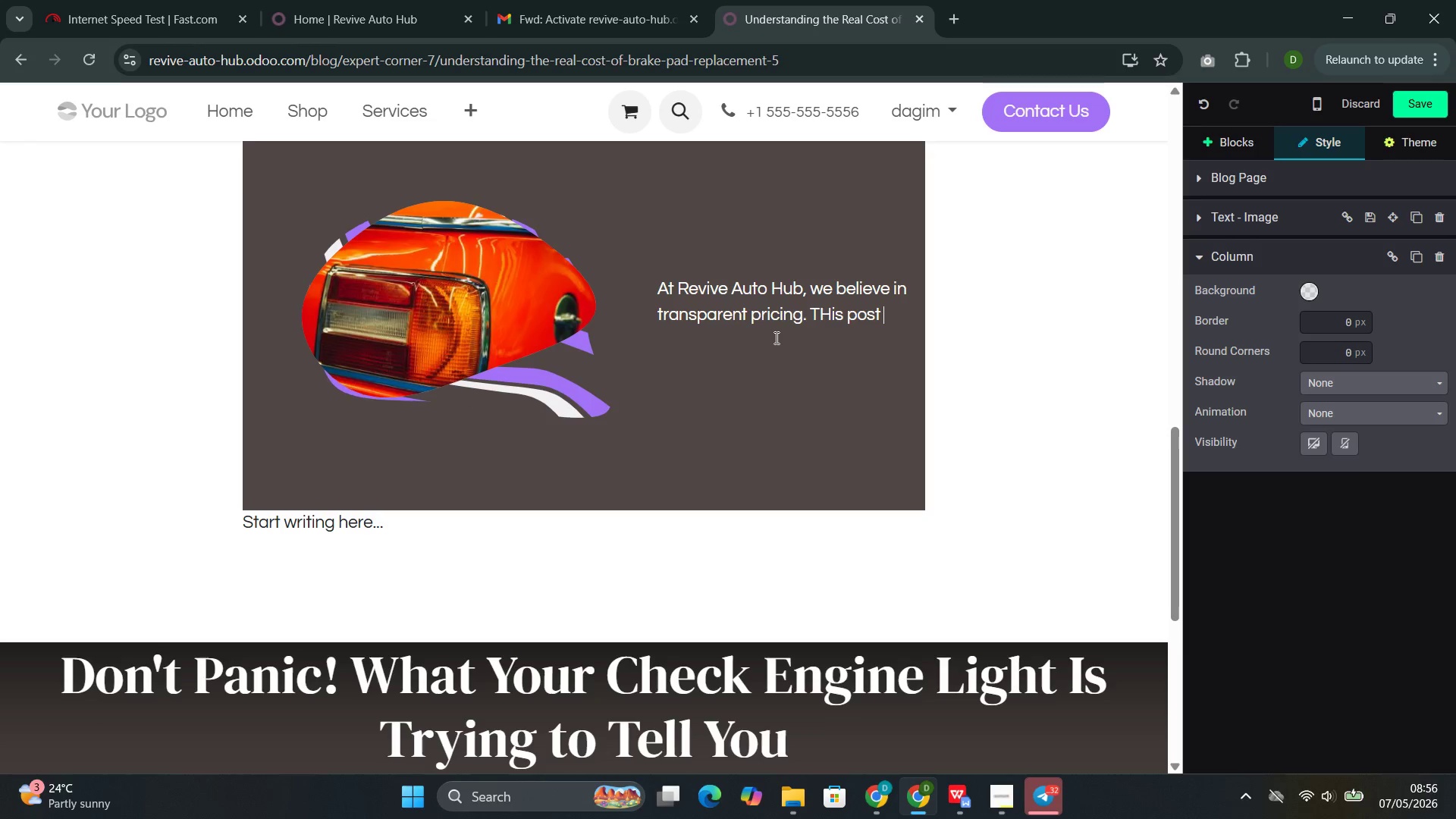 
left_click([833, 312])
 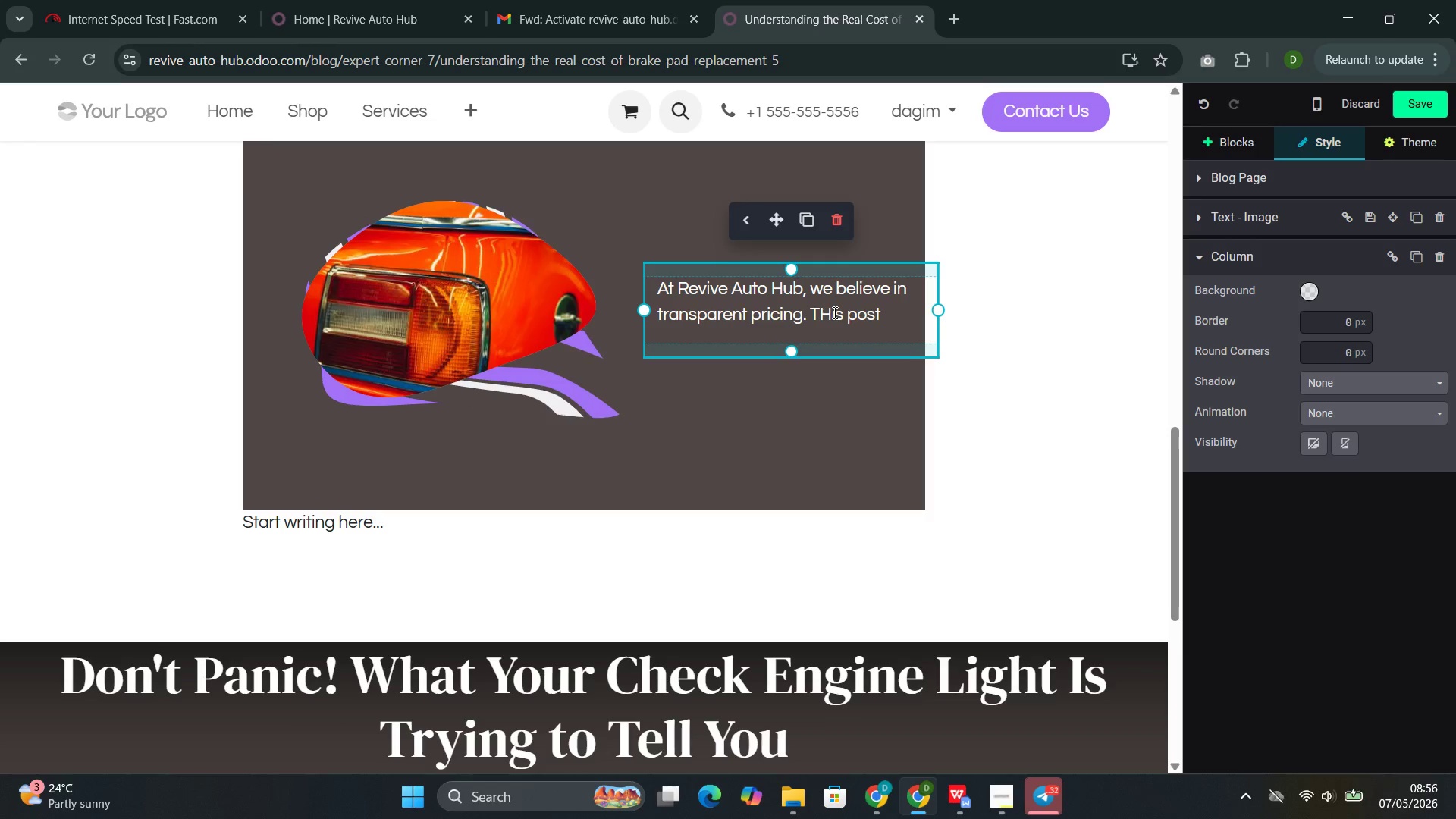 
key(ArrowLeft)
 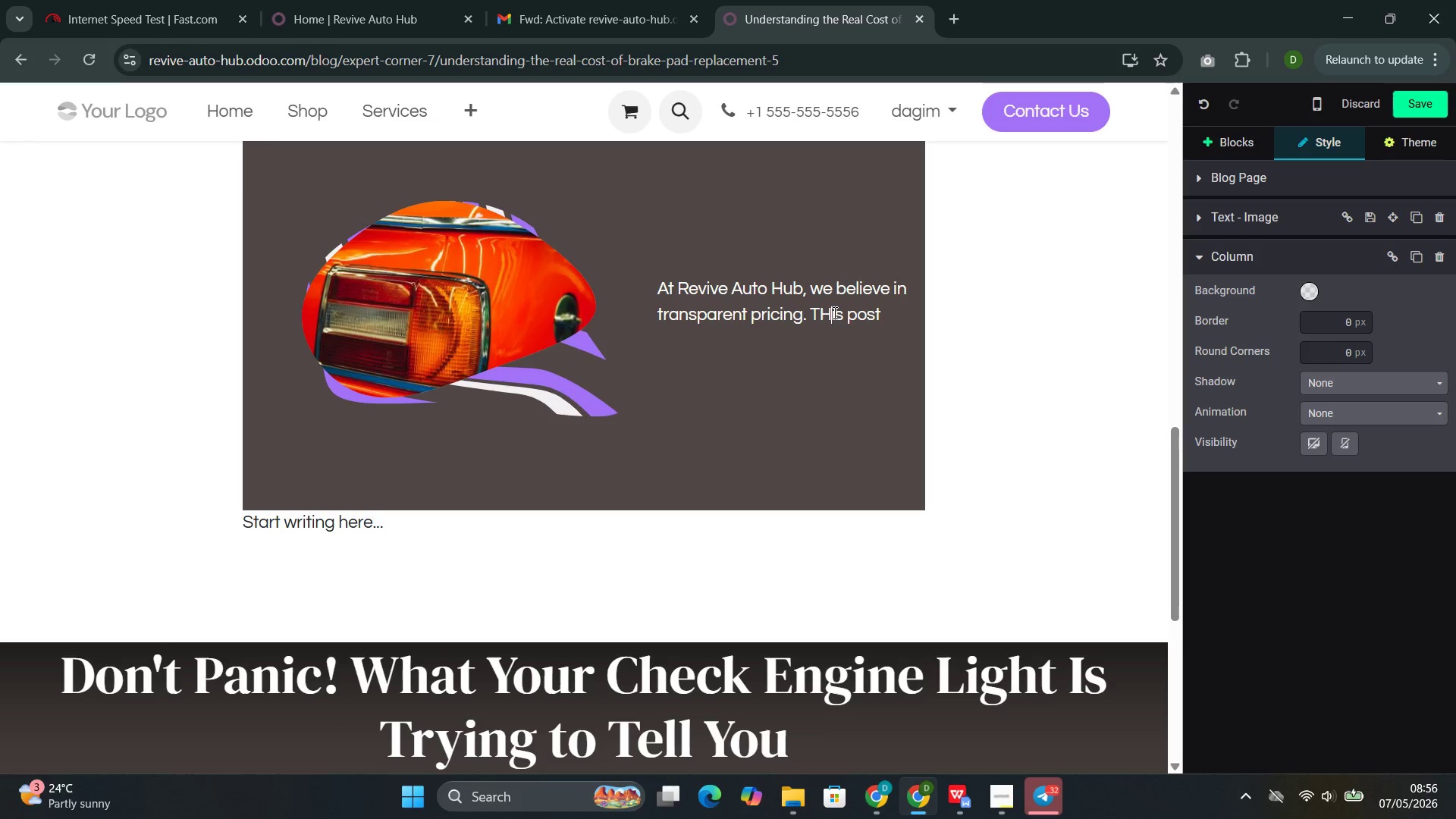 
key(Backspace)
 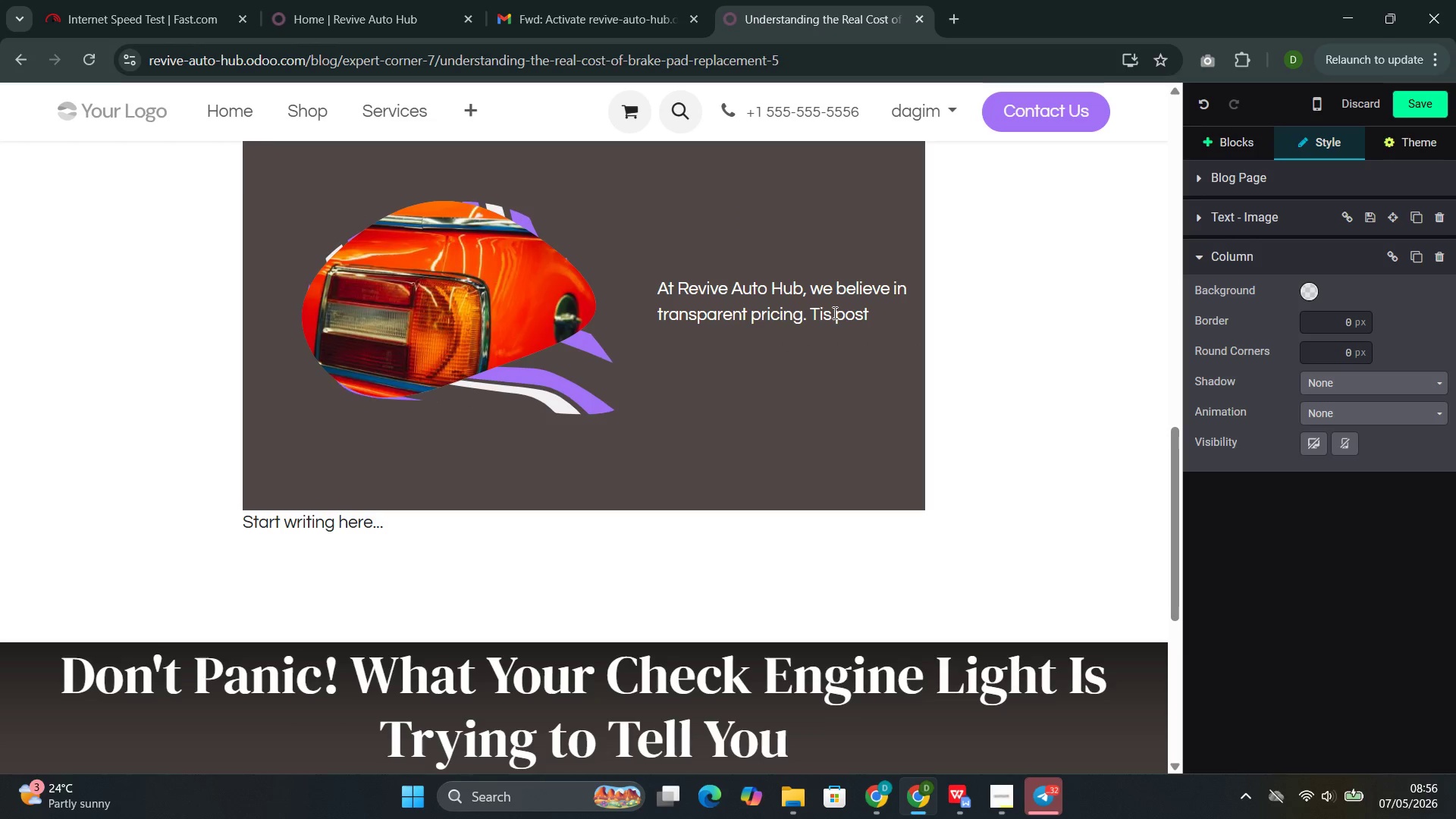 
key(H)
 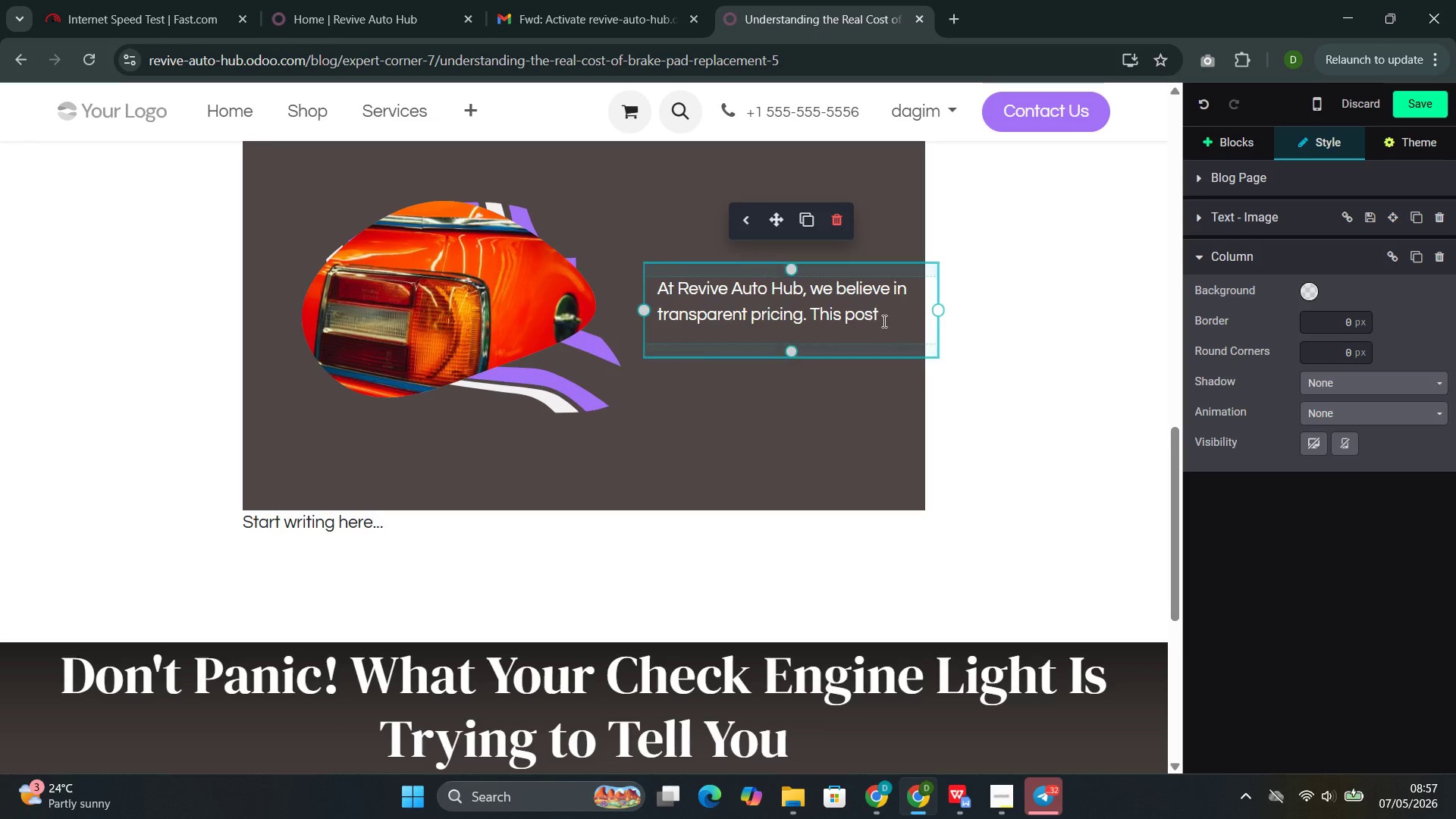 
left_click([887, 318])
 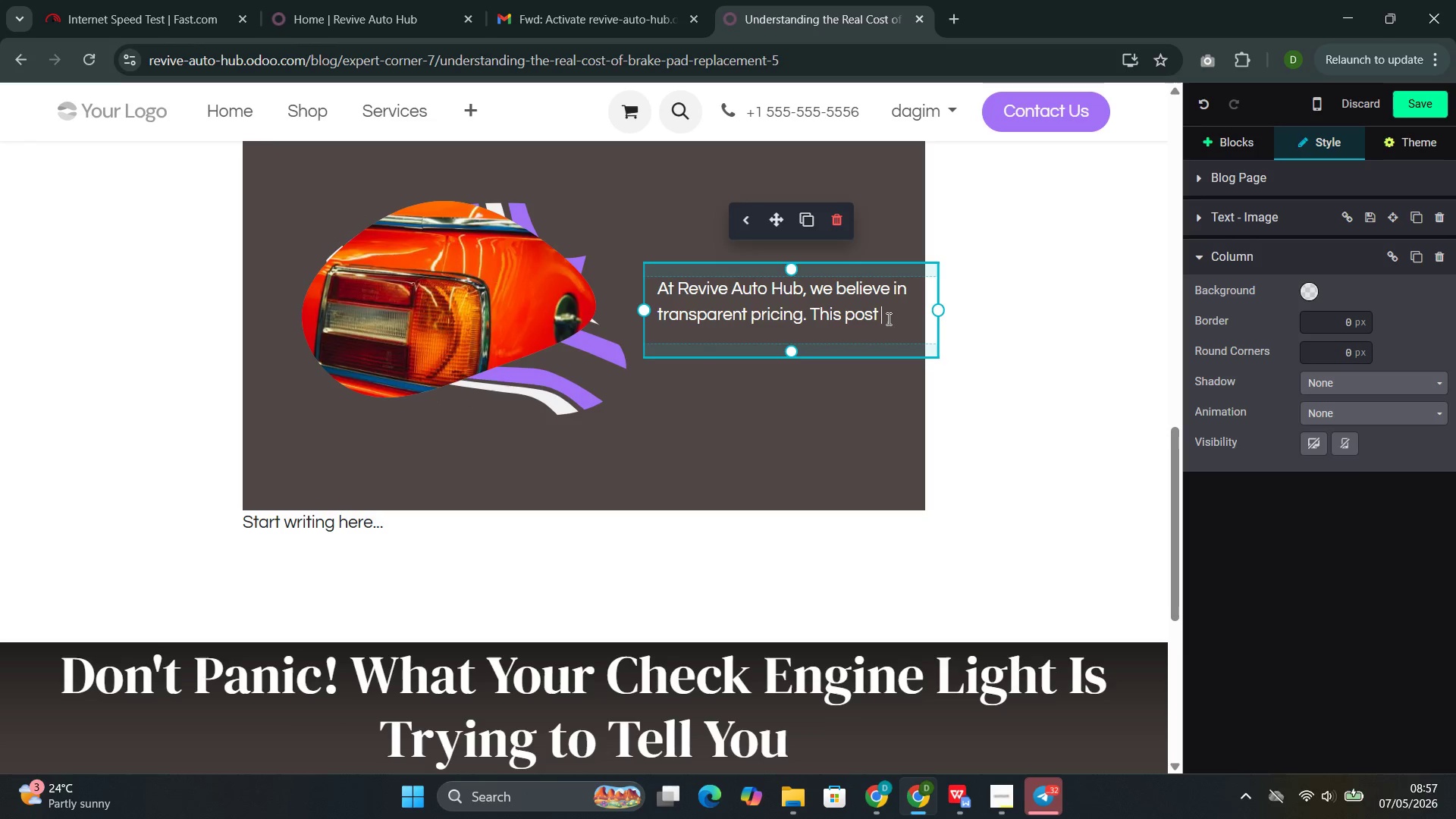 
type(breaks down the components of a brake pad replace)
 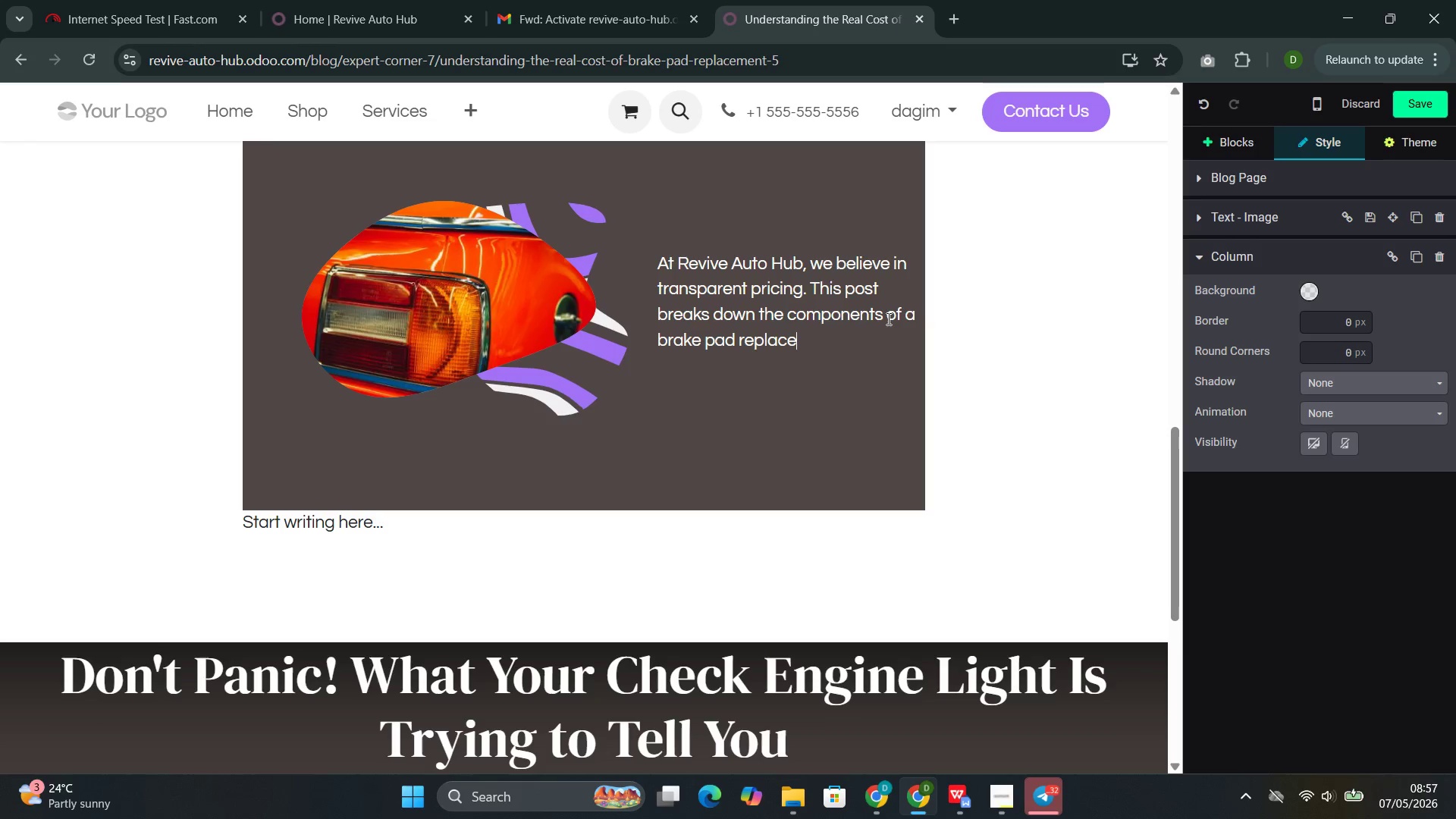 
type(ment and explains what drives the final cost.)
 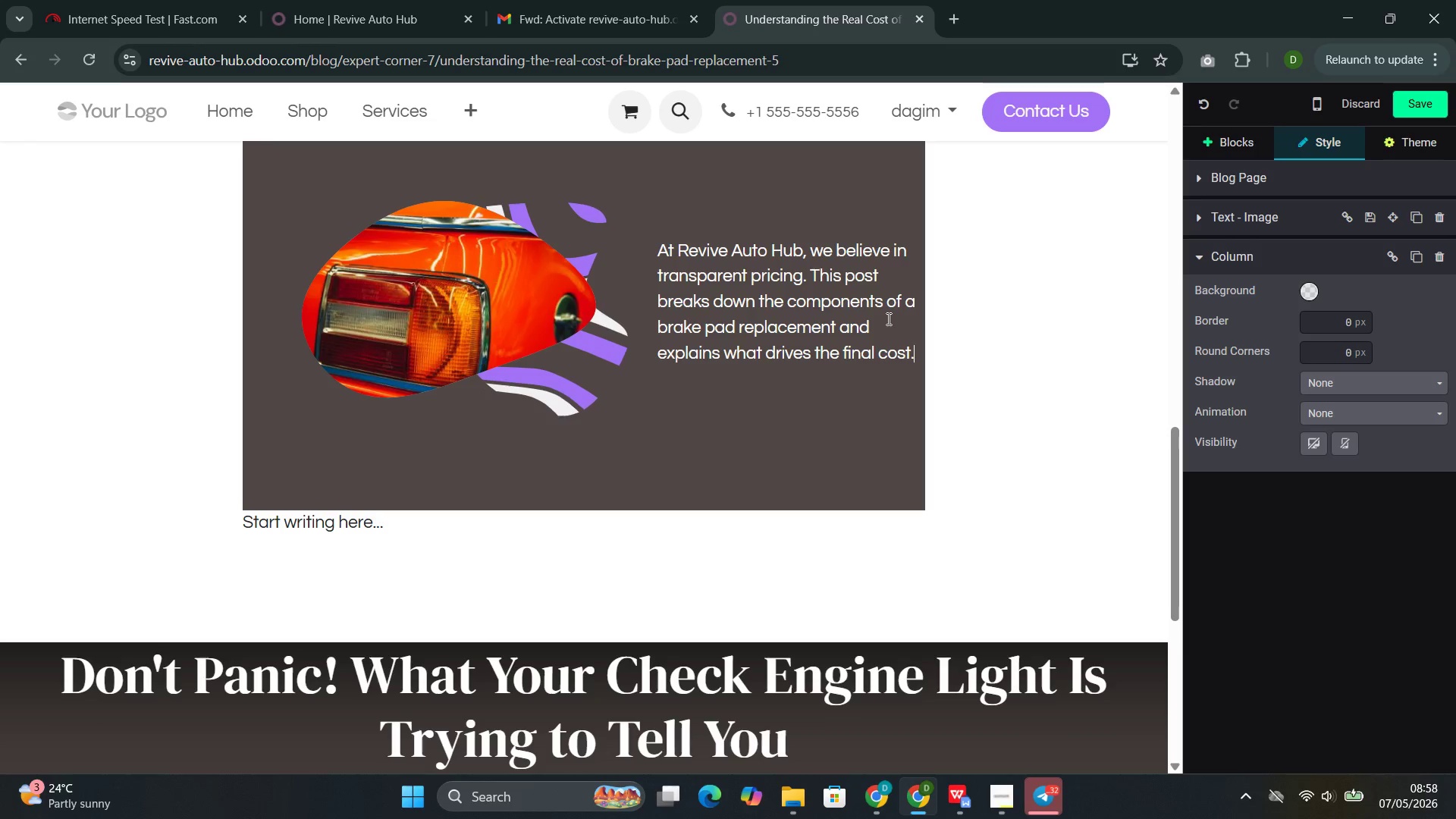 
wait(9.42)
 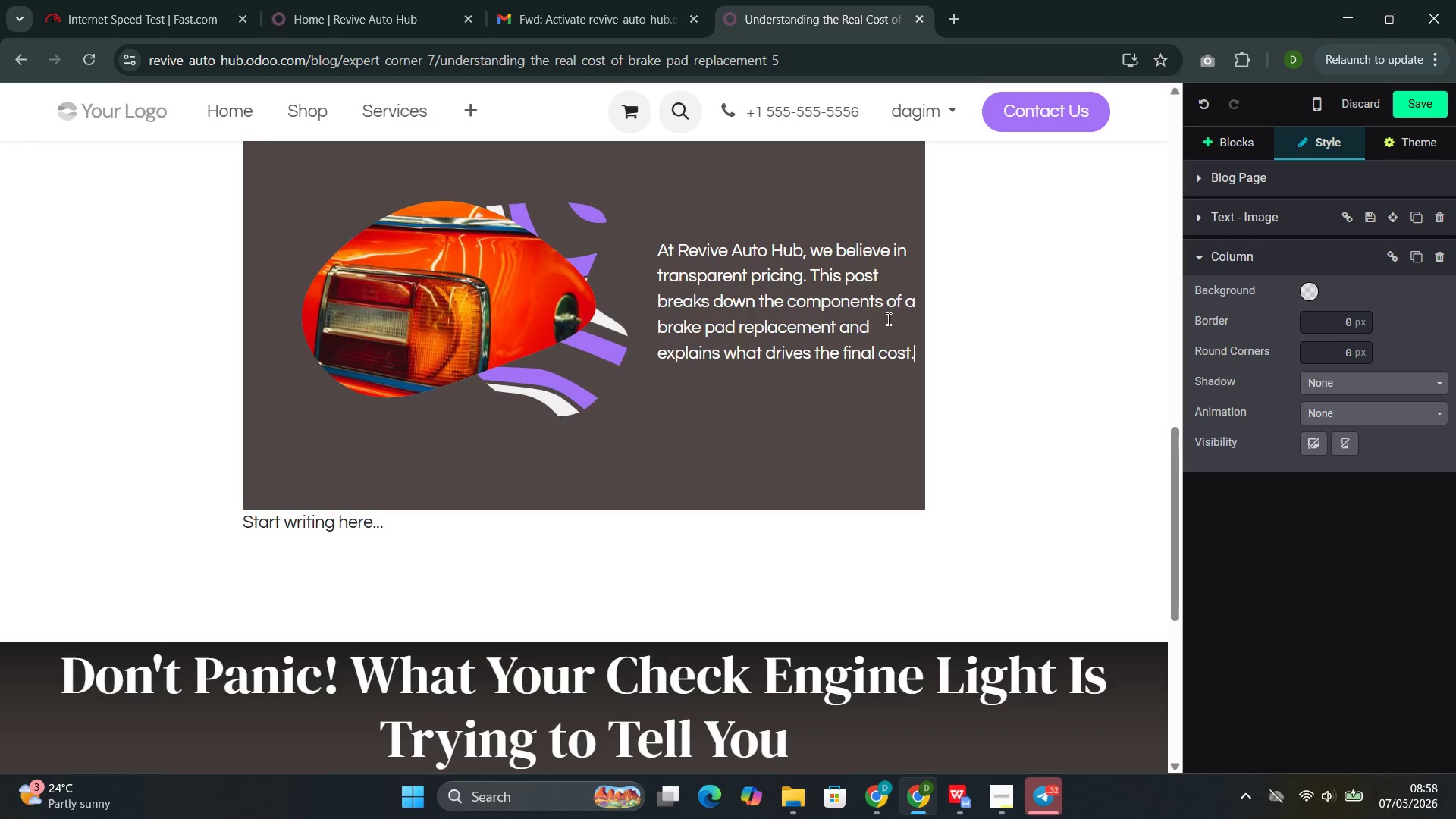 
left_click([1413, 102])
 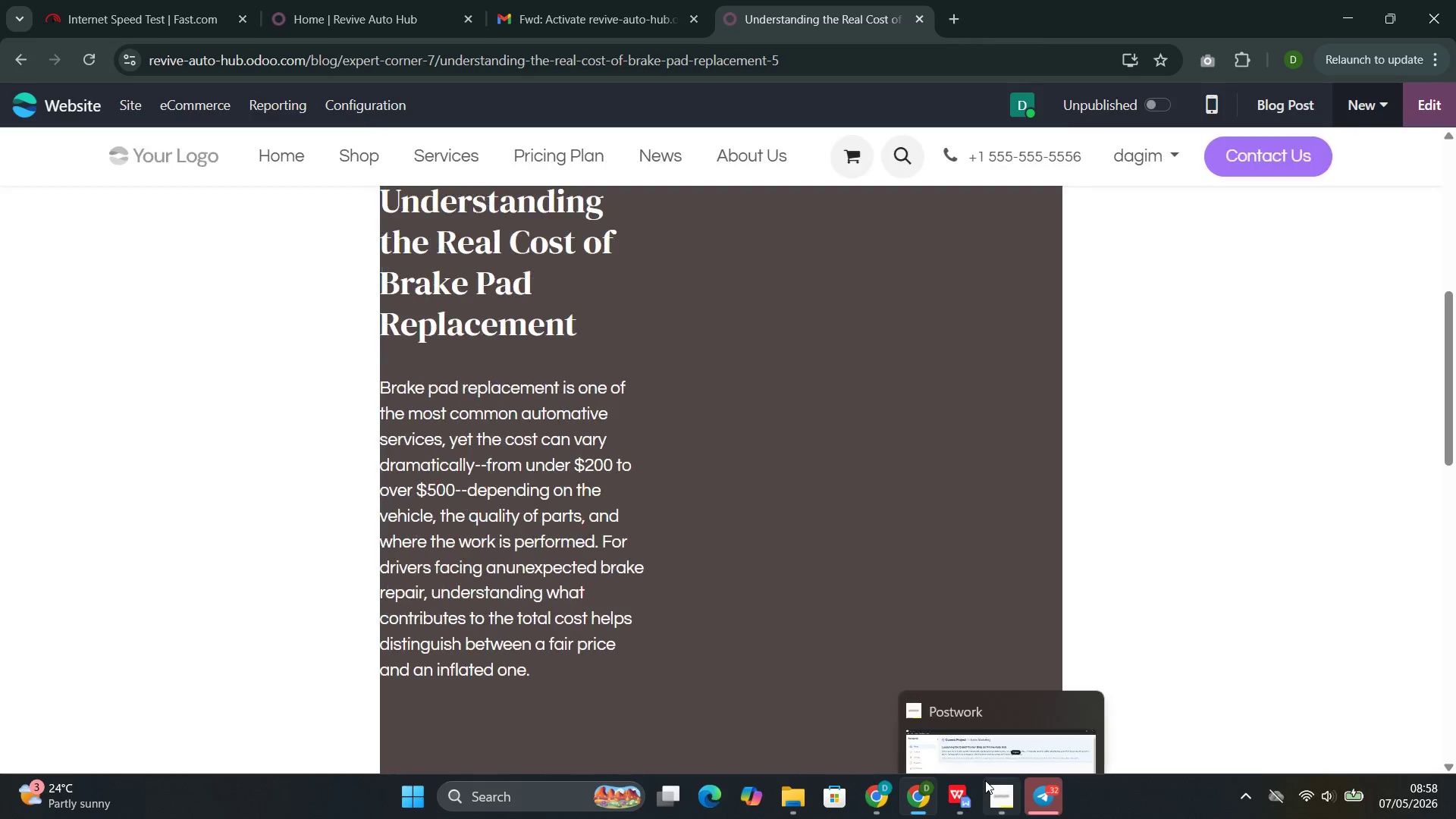 
left_click([926, 704])